 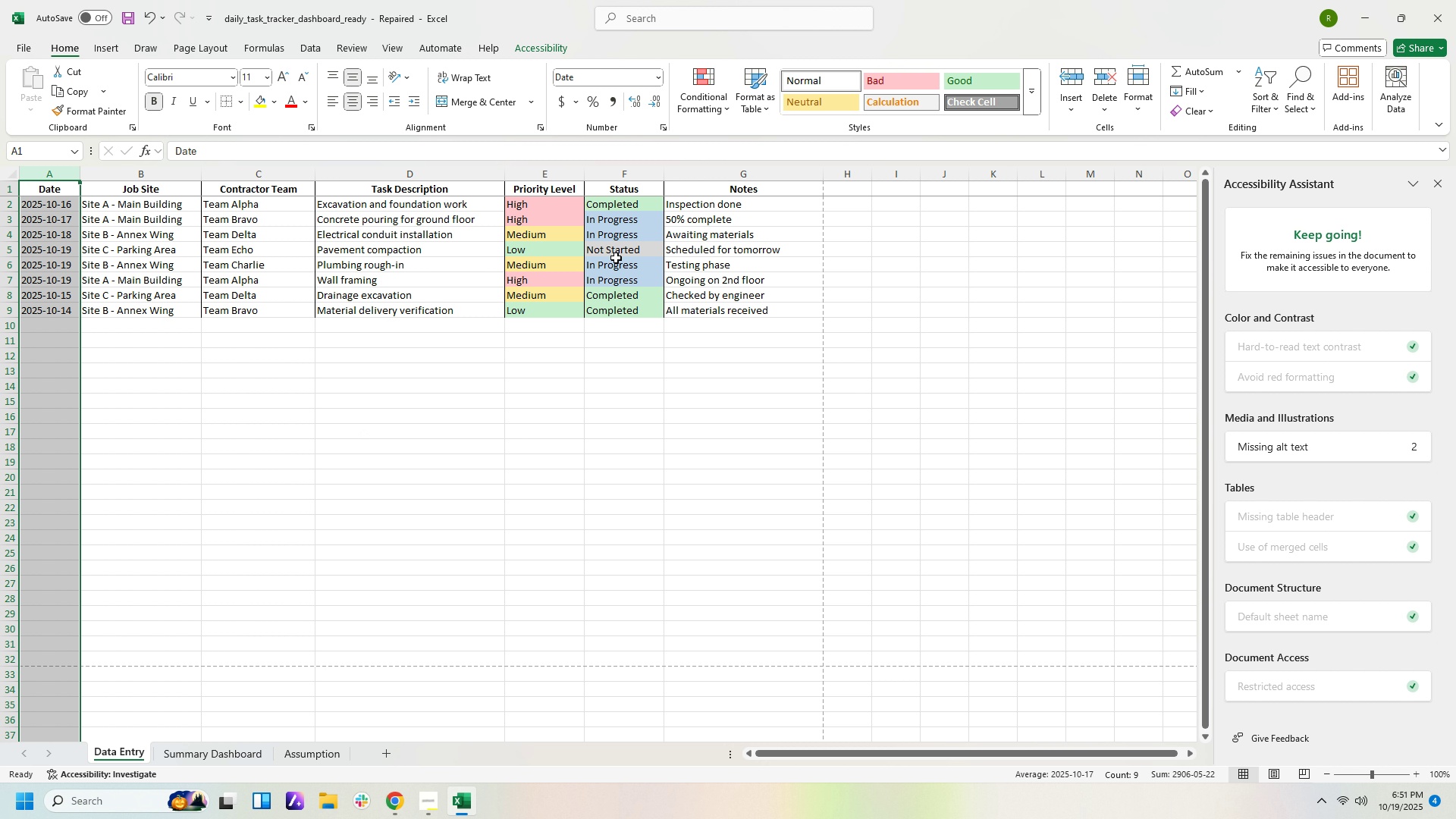 
left_click([193, 744])
 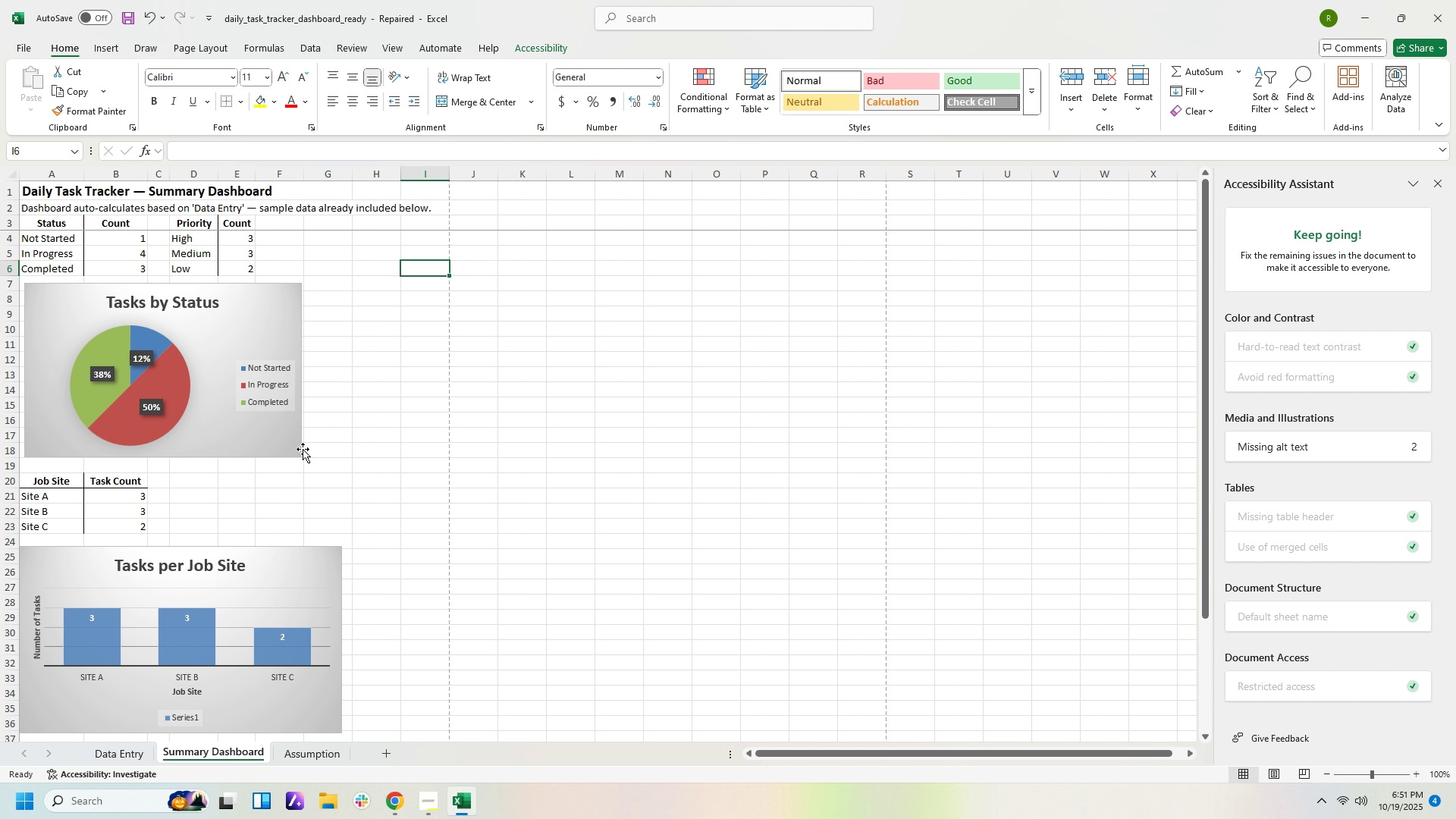 
wait(17.26)
 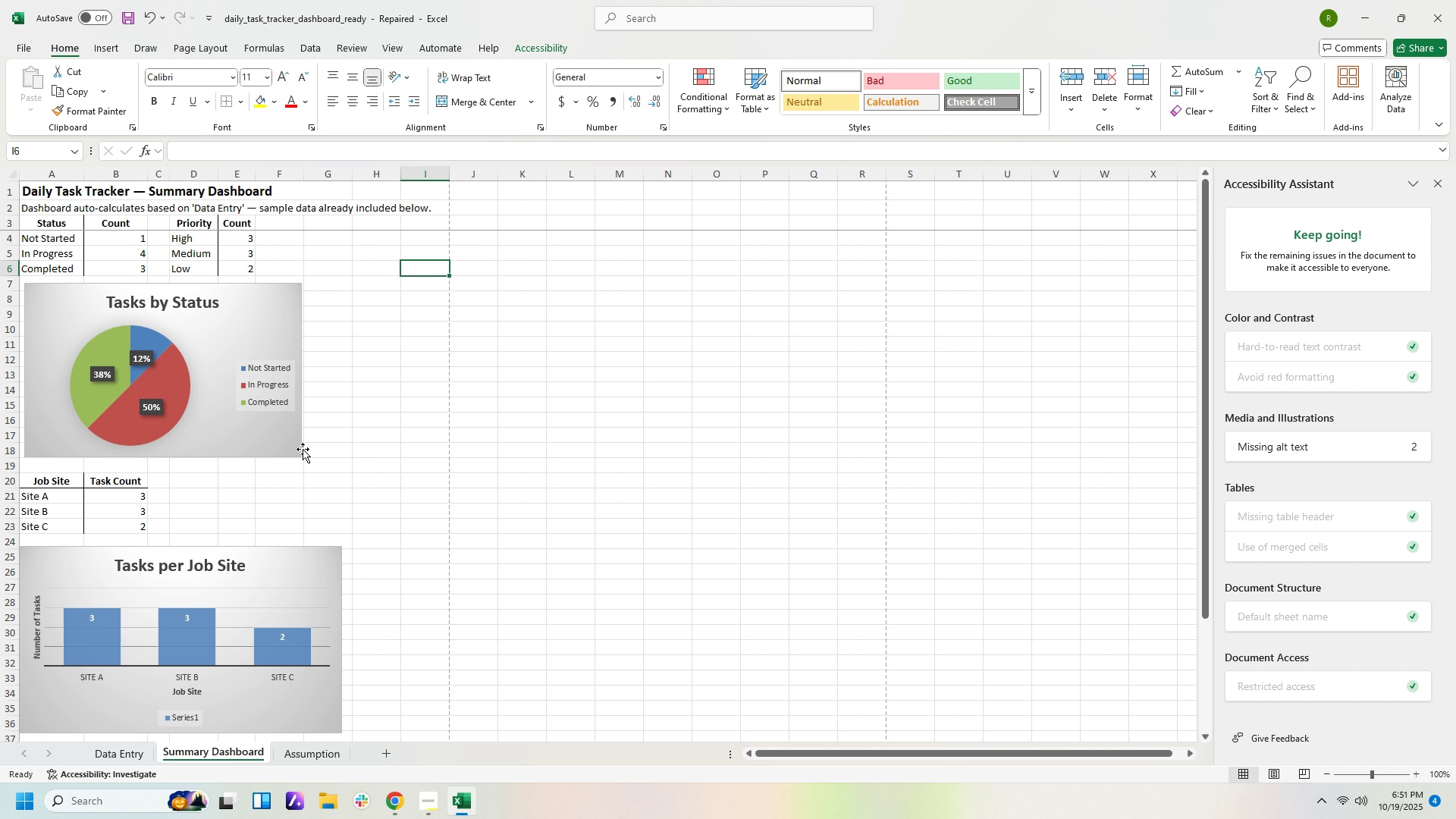 
scroll: coordinate [419, 604], scroll_direction: down, amount: 1.0
 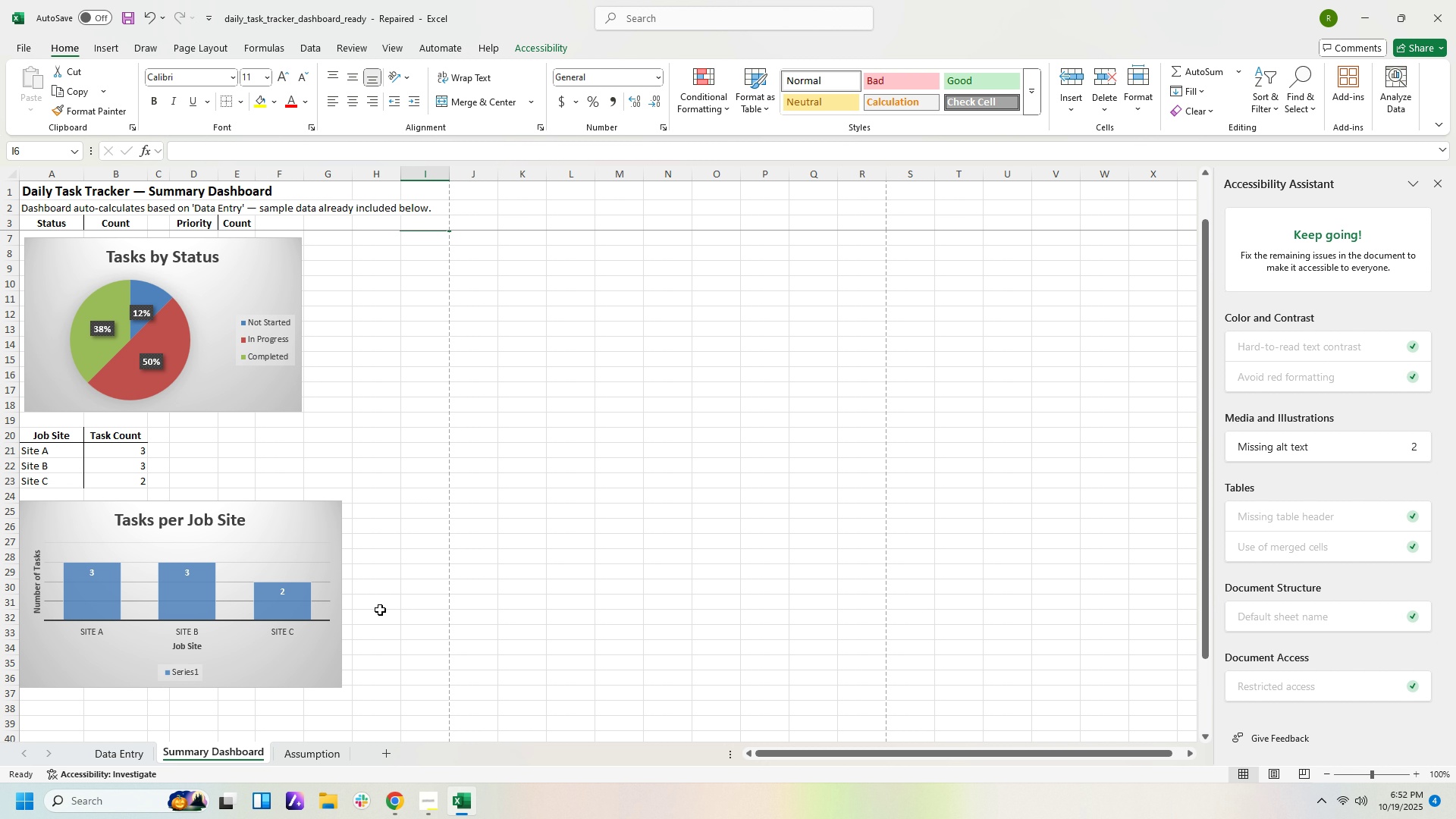 
wait(5.54)
 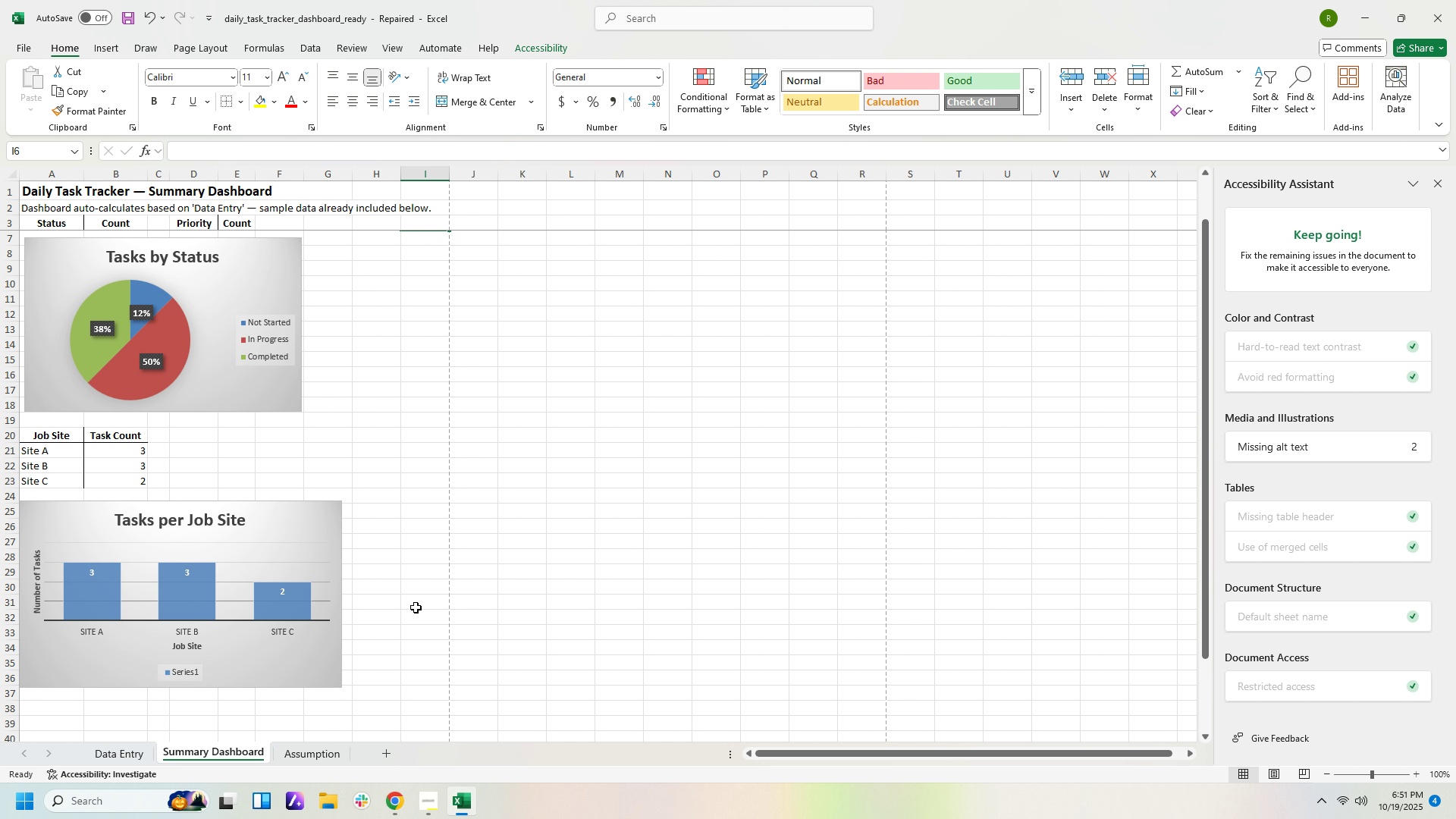 
left_click([127, 749])
 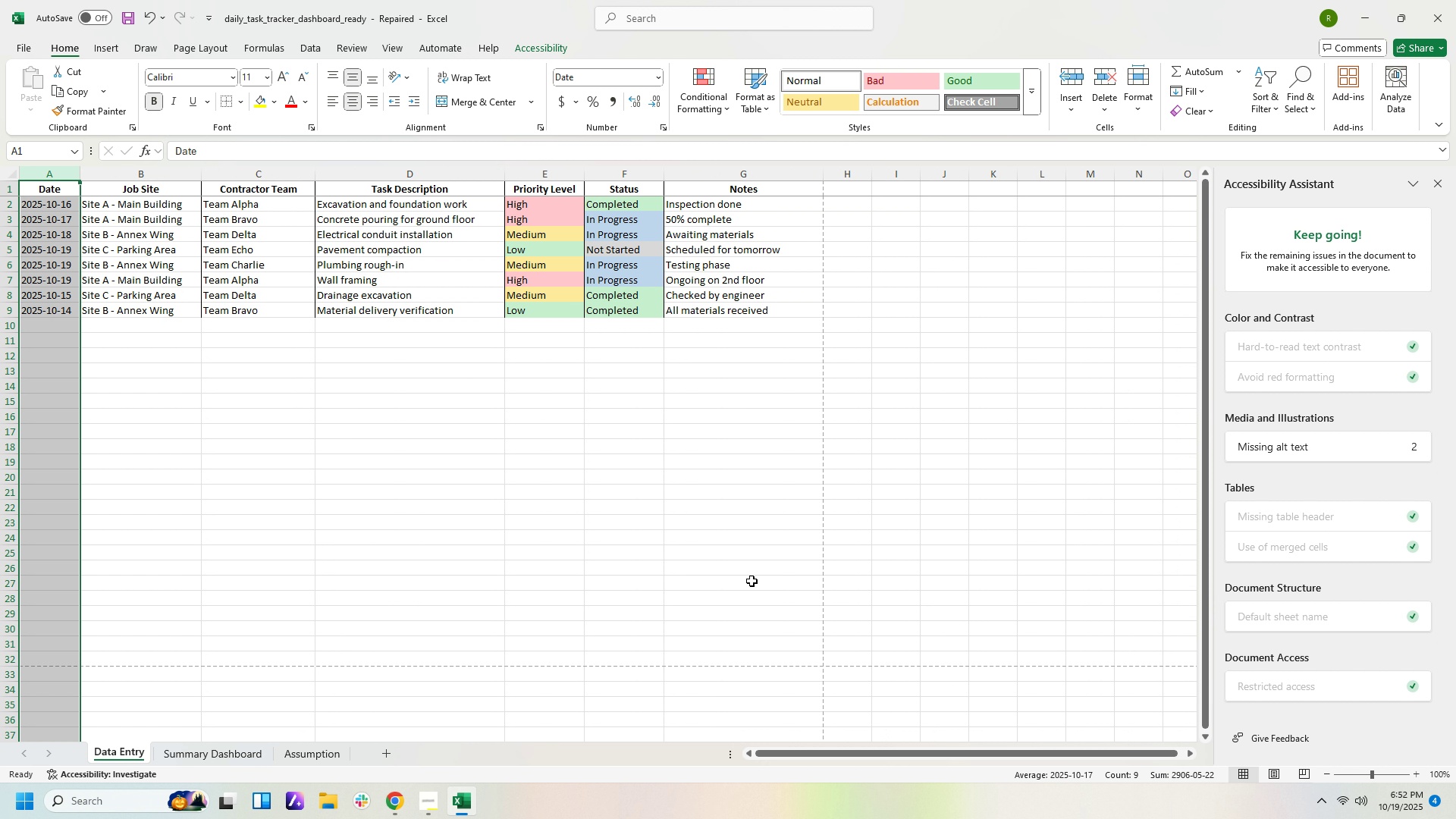 
left_click([758, 548])
 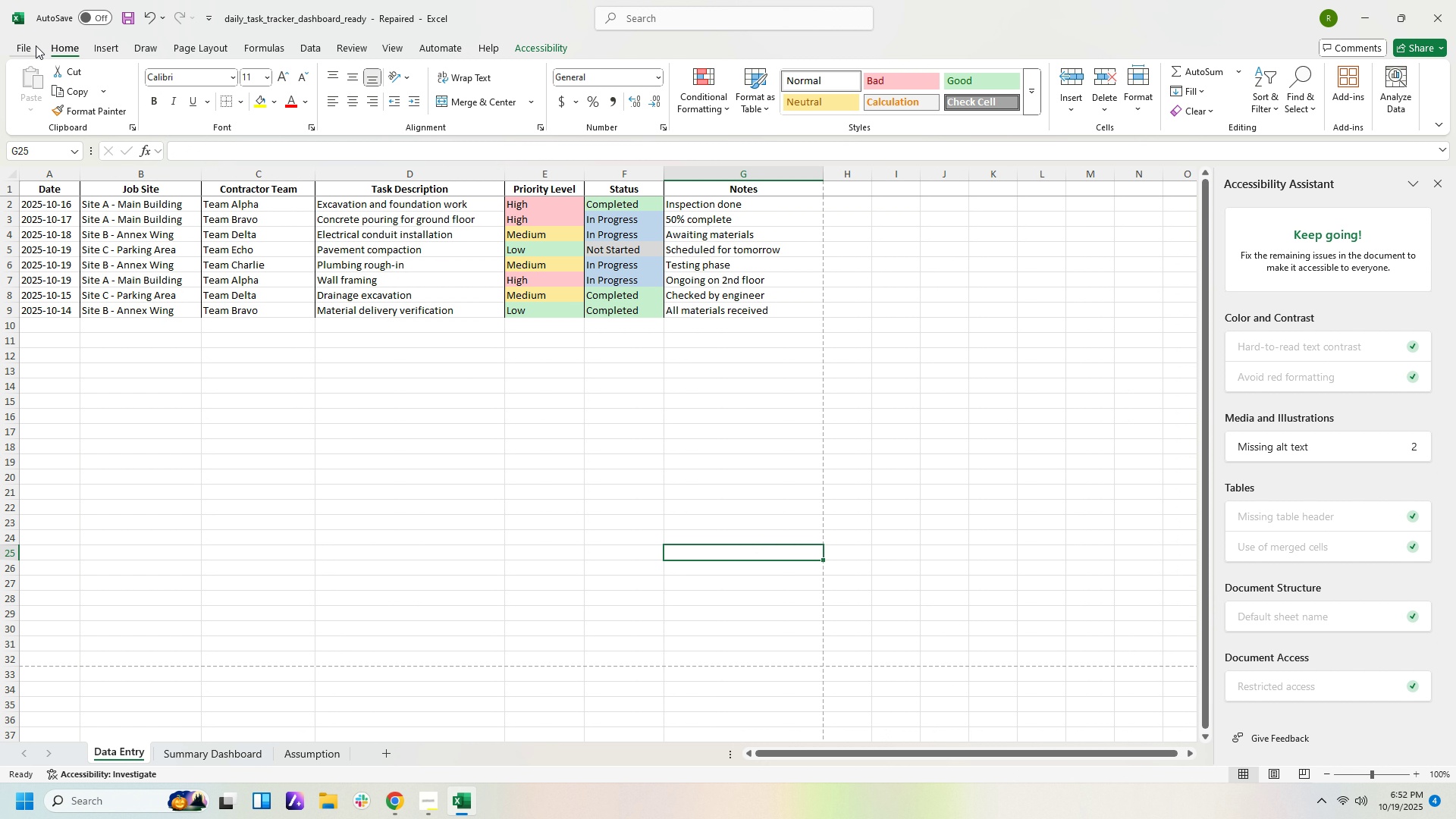 
left_click([31, 48])
 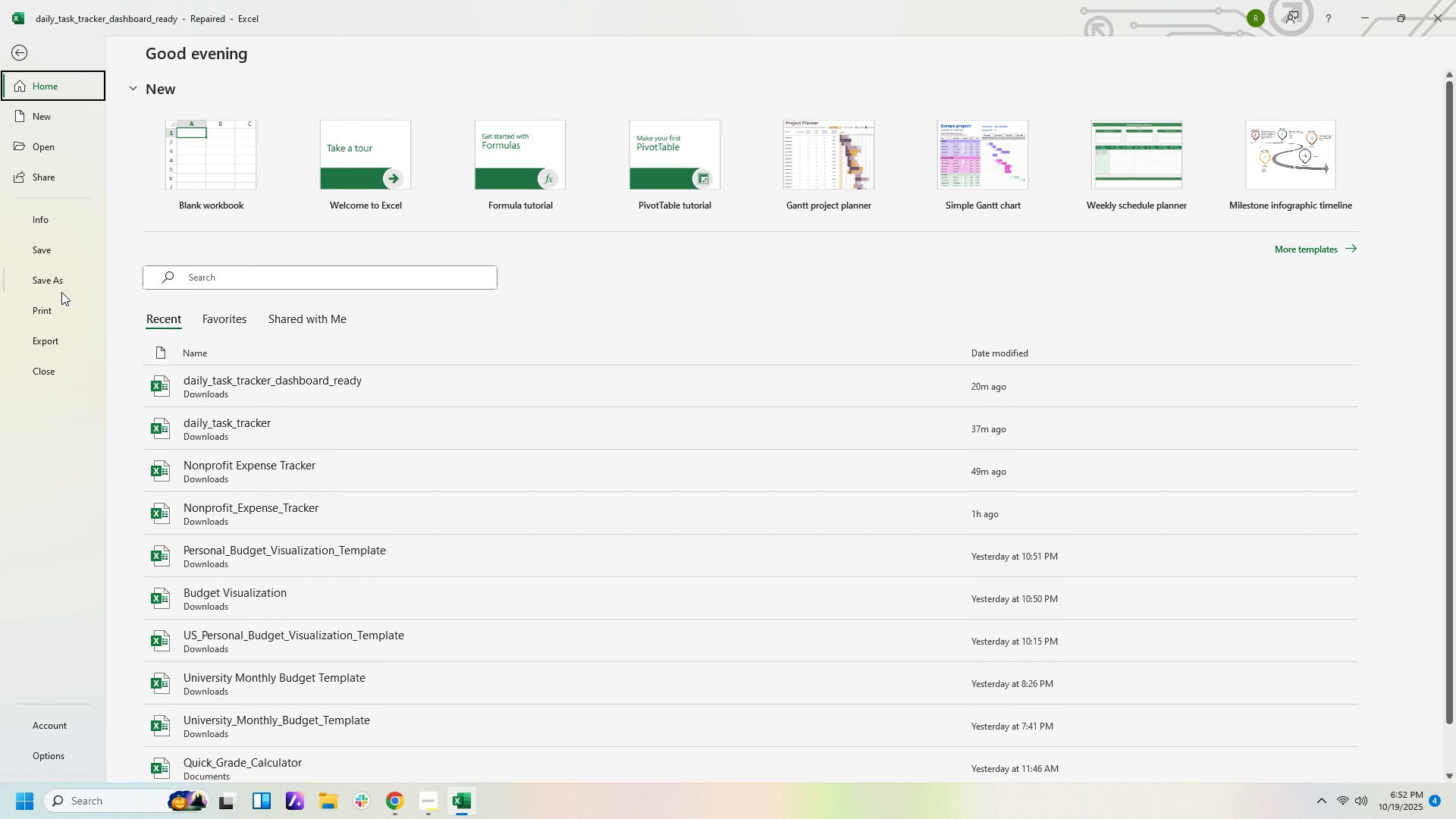 
mouse_move([81, 309])
 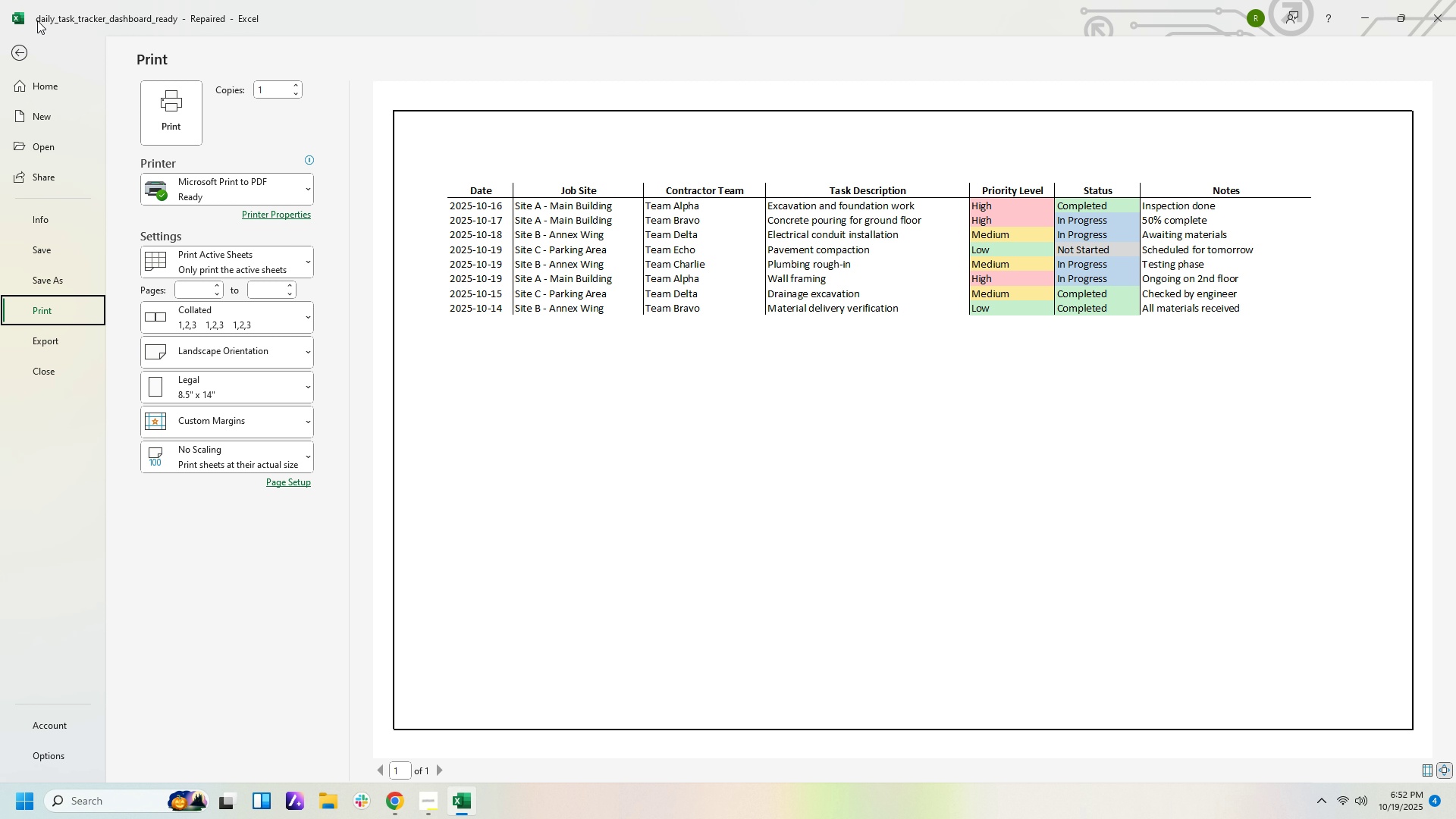 
left_click([22, 52])
 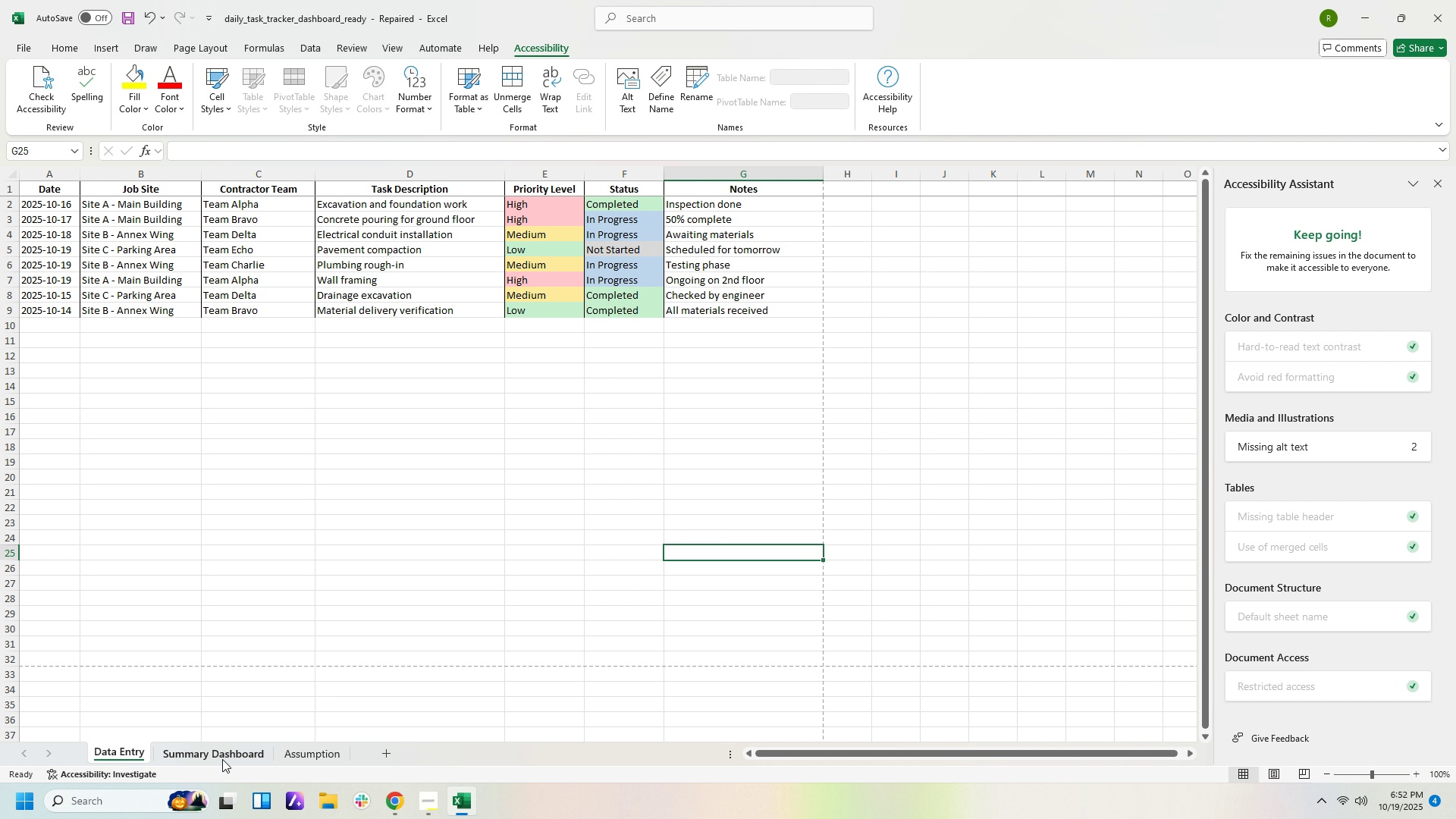 
left_click([222, 759])
 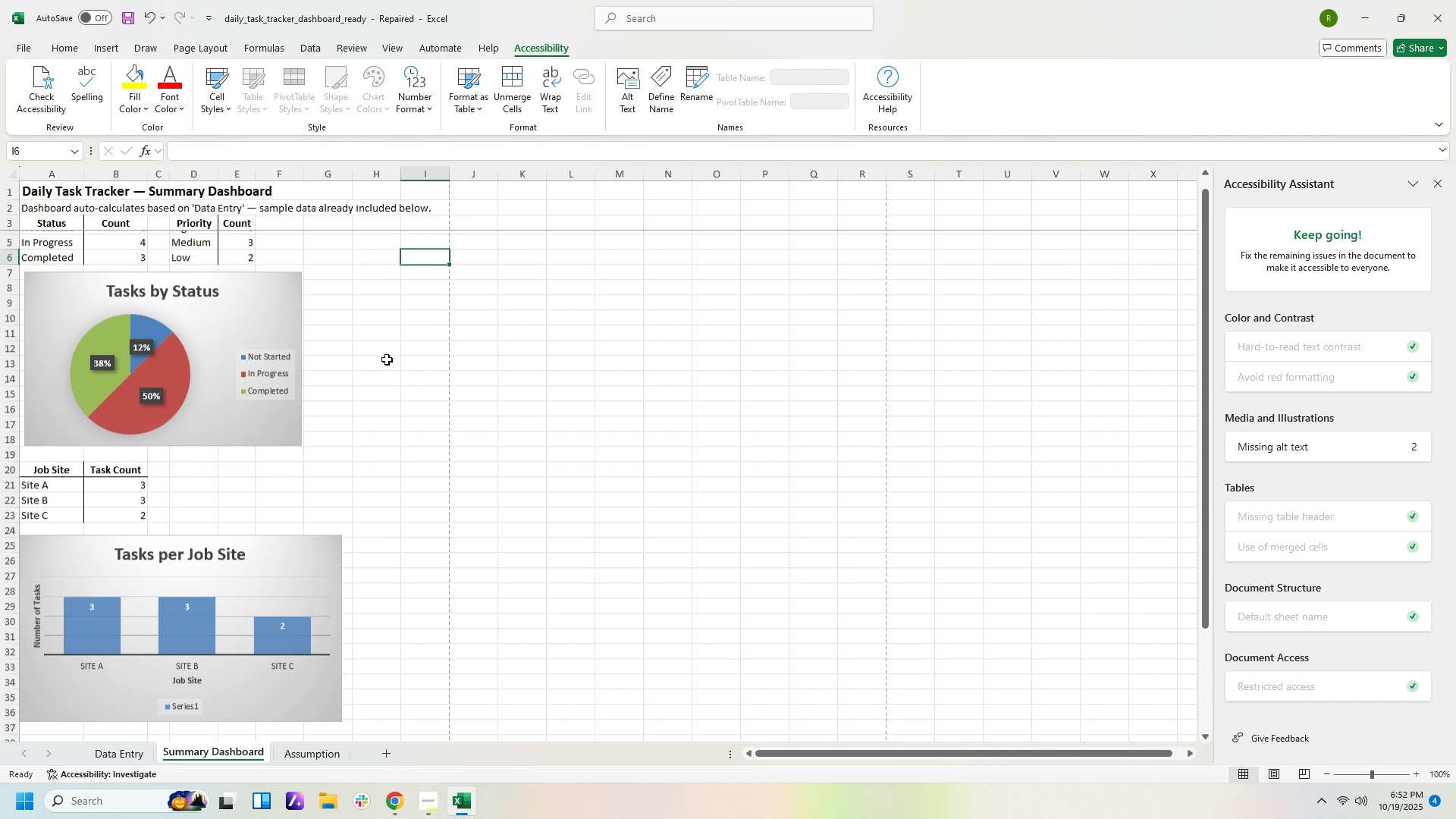 
scroll: coordinate [387, 359], scroll_direction: up, amount: 2.0
 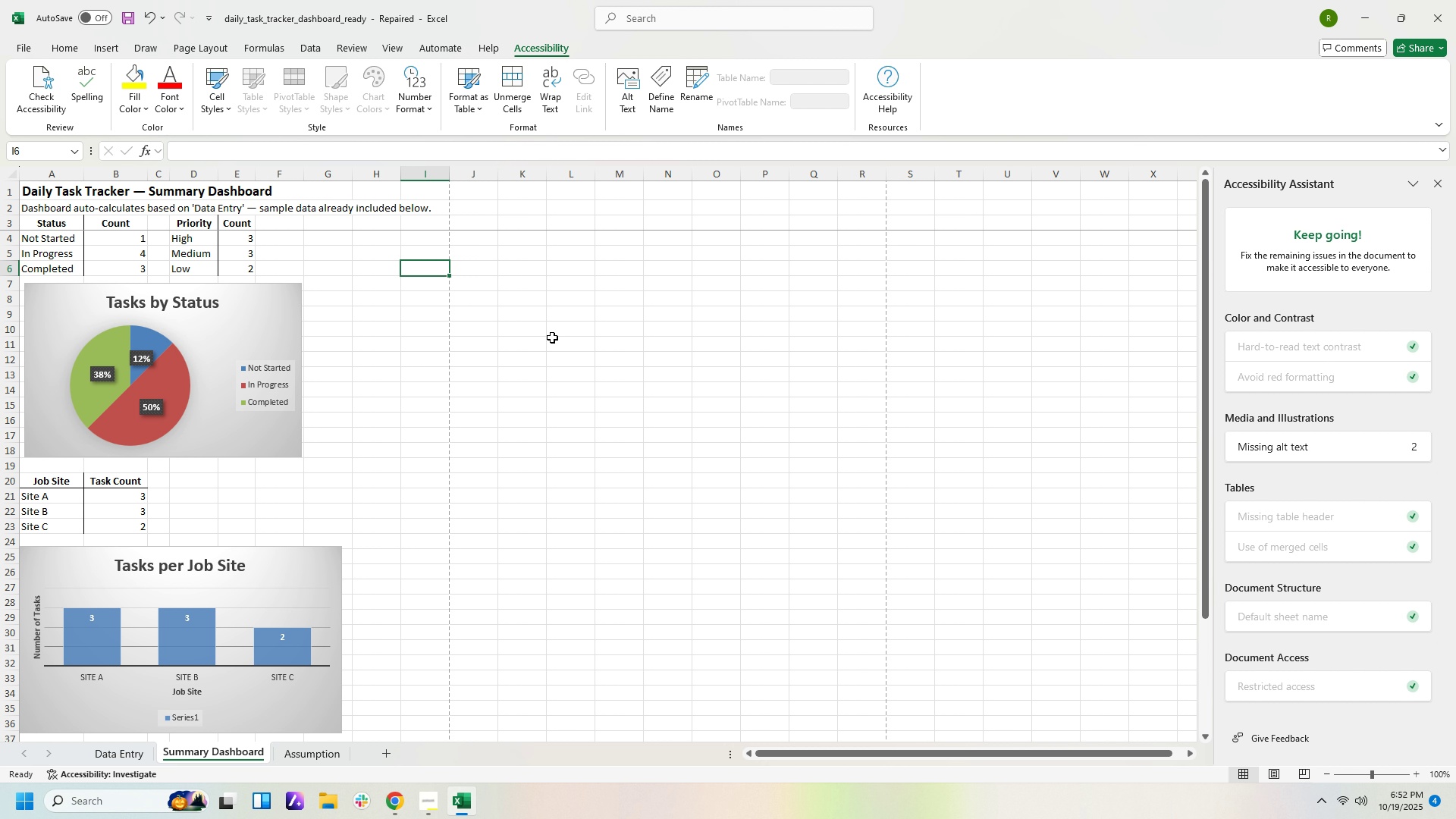 
scroll: coordinate [436, 557], scroll_direction: down, amount: 1.0
 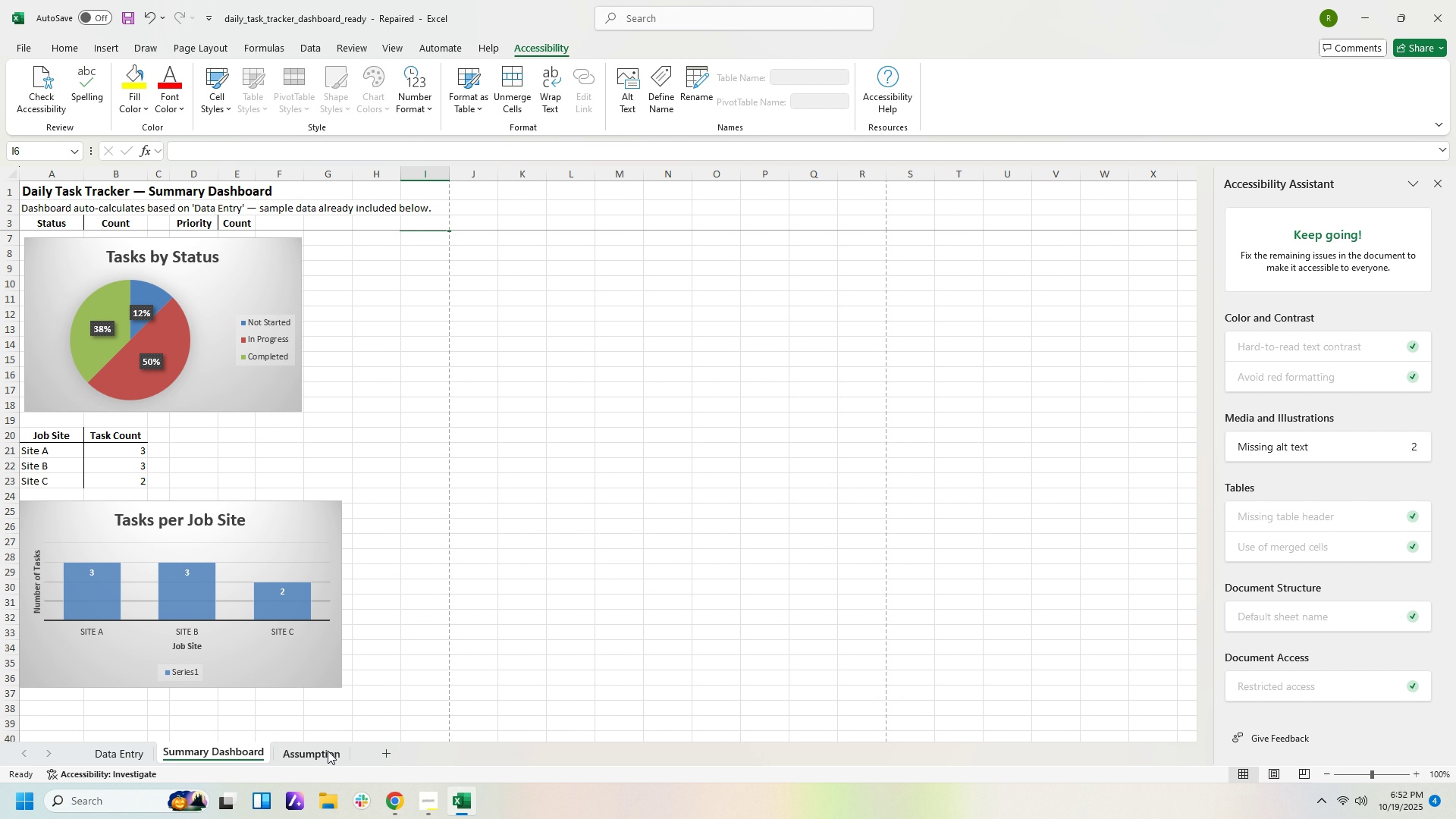 
left_click([328, 751])
 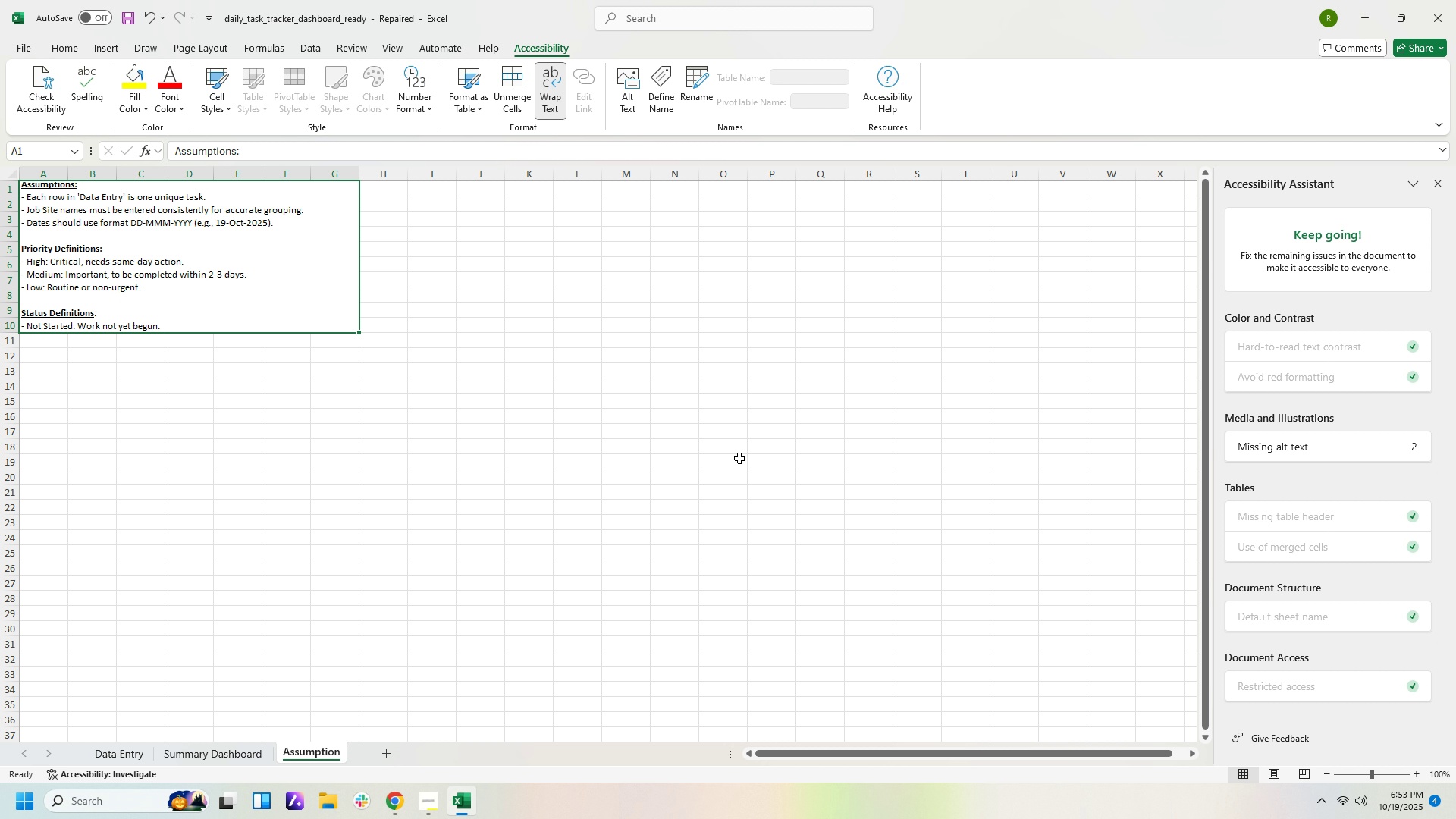 
wait(55.2)
 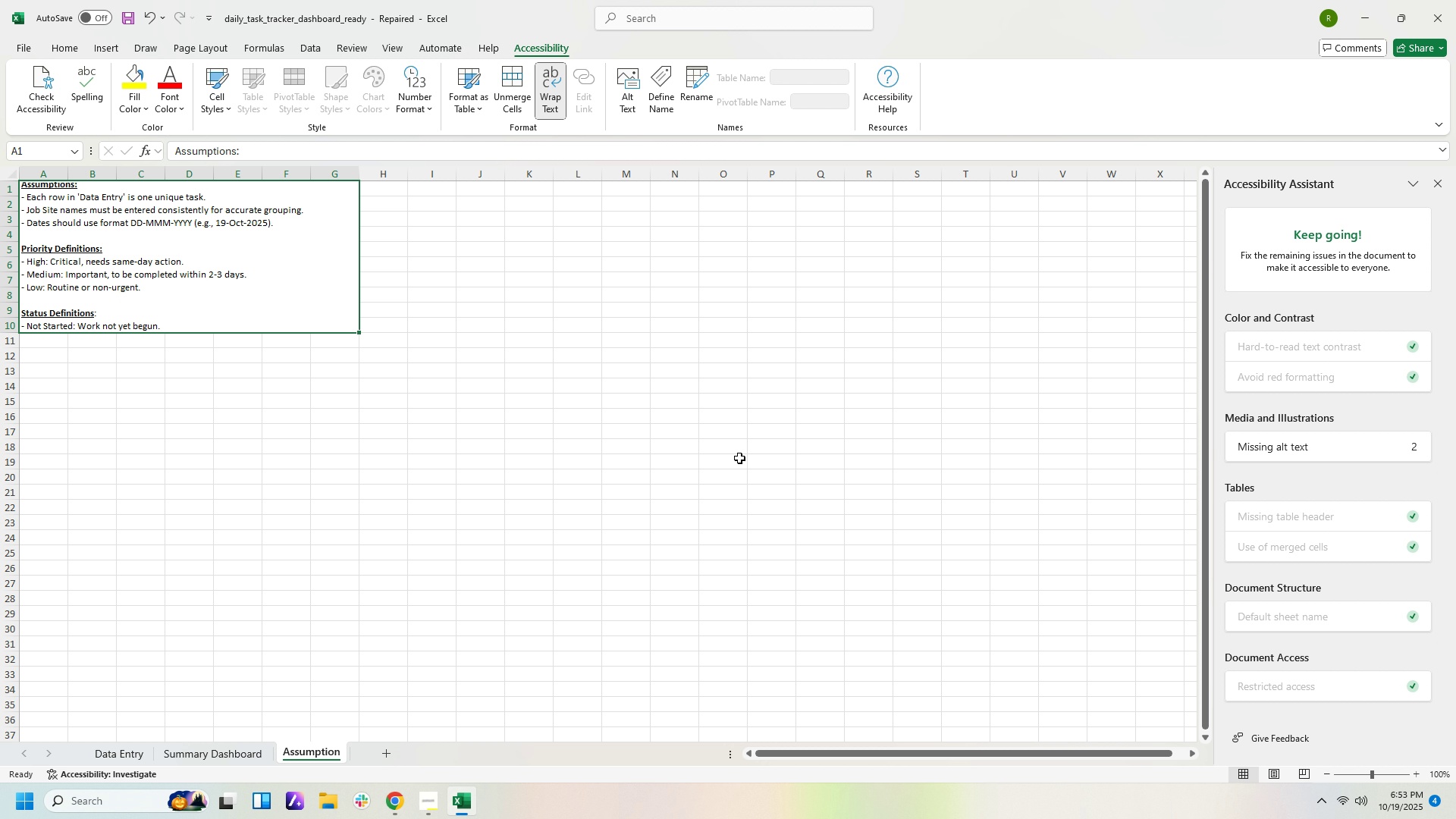 
left_click([102, 761])
 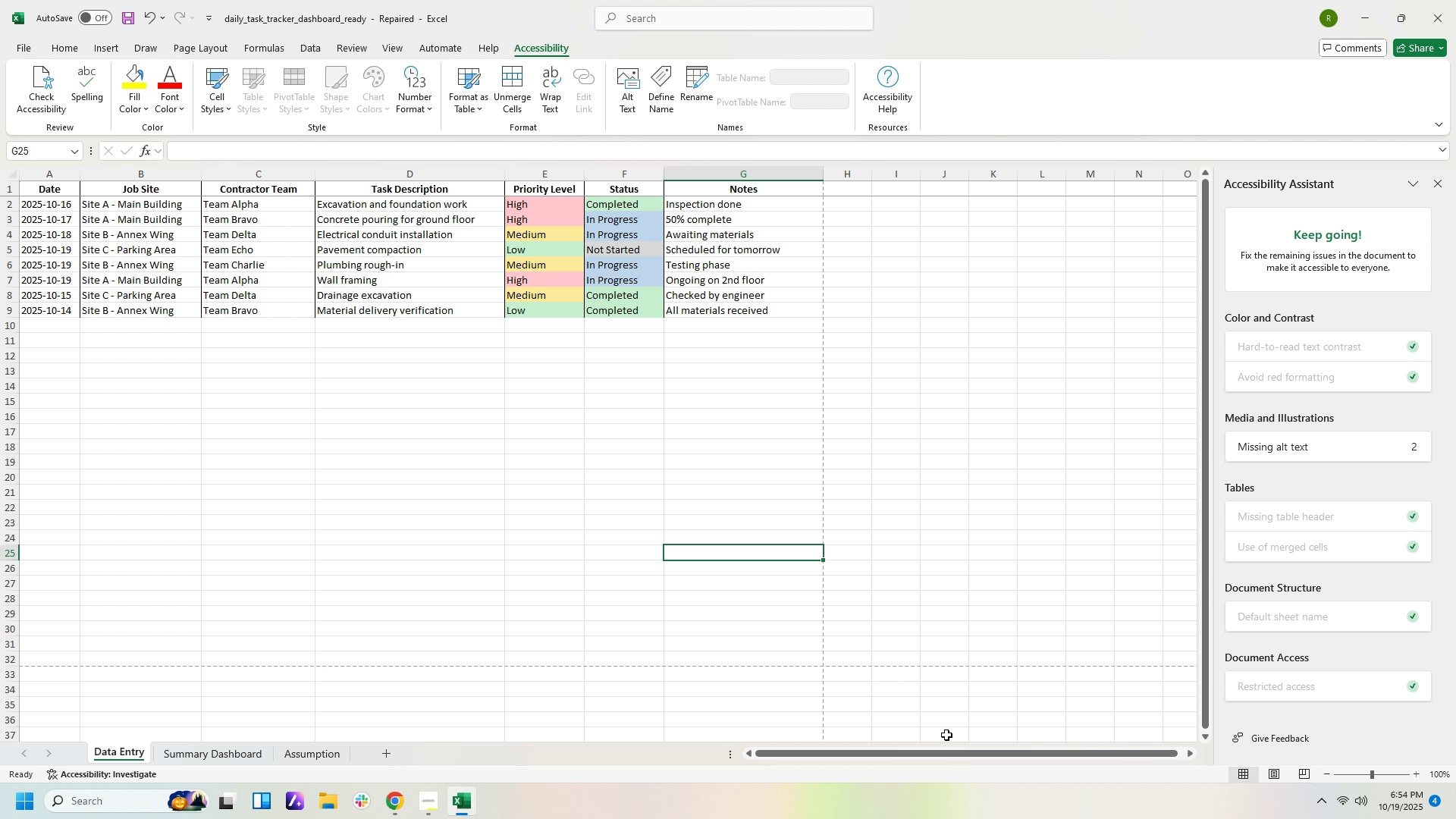 
wait(60.49)
 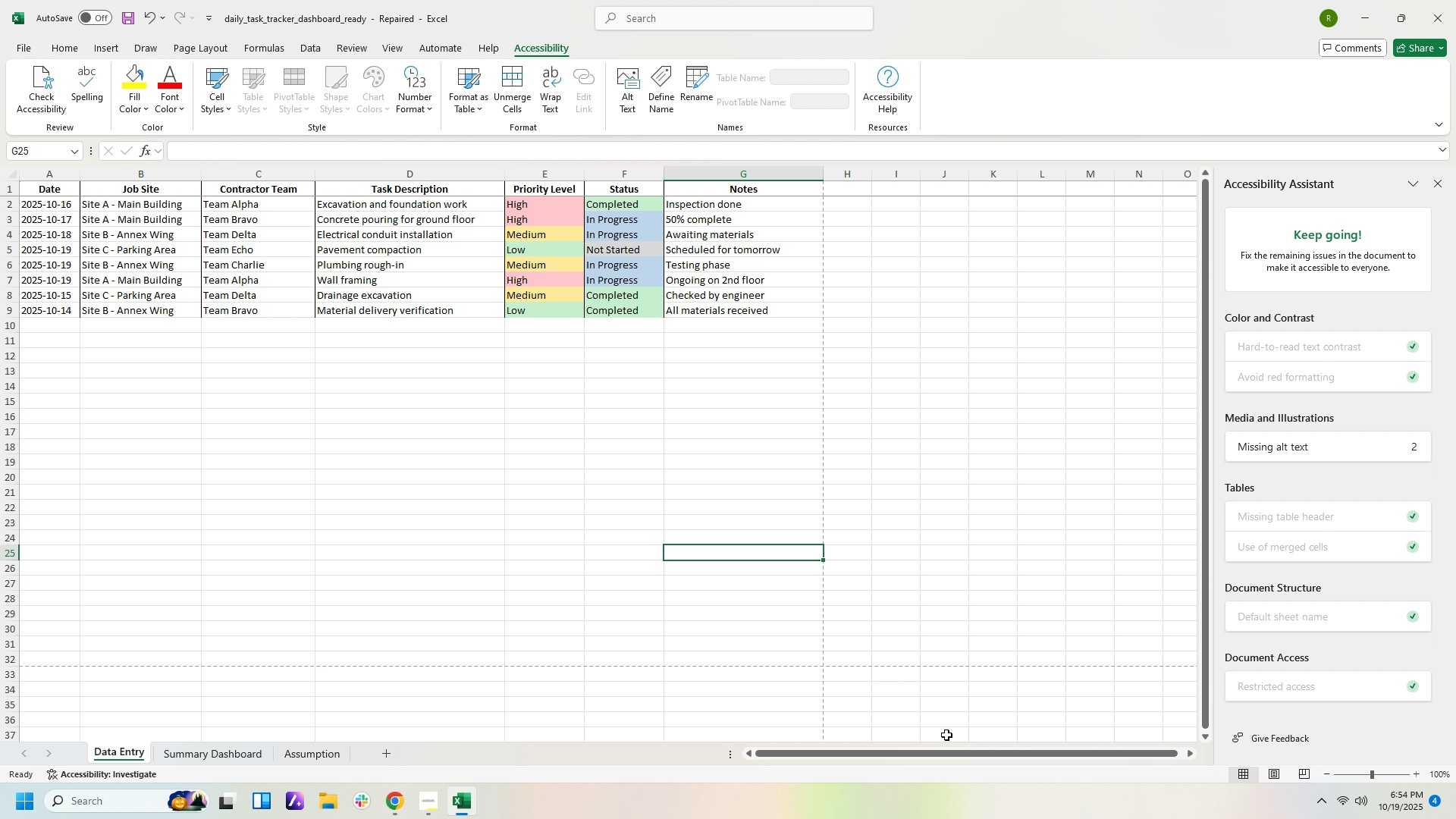 
scroll: coordinate [1345, 780], scroll_direction: down, amount: 2.0
 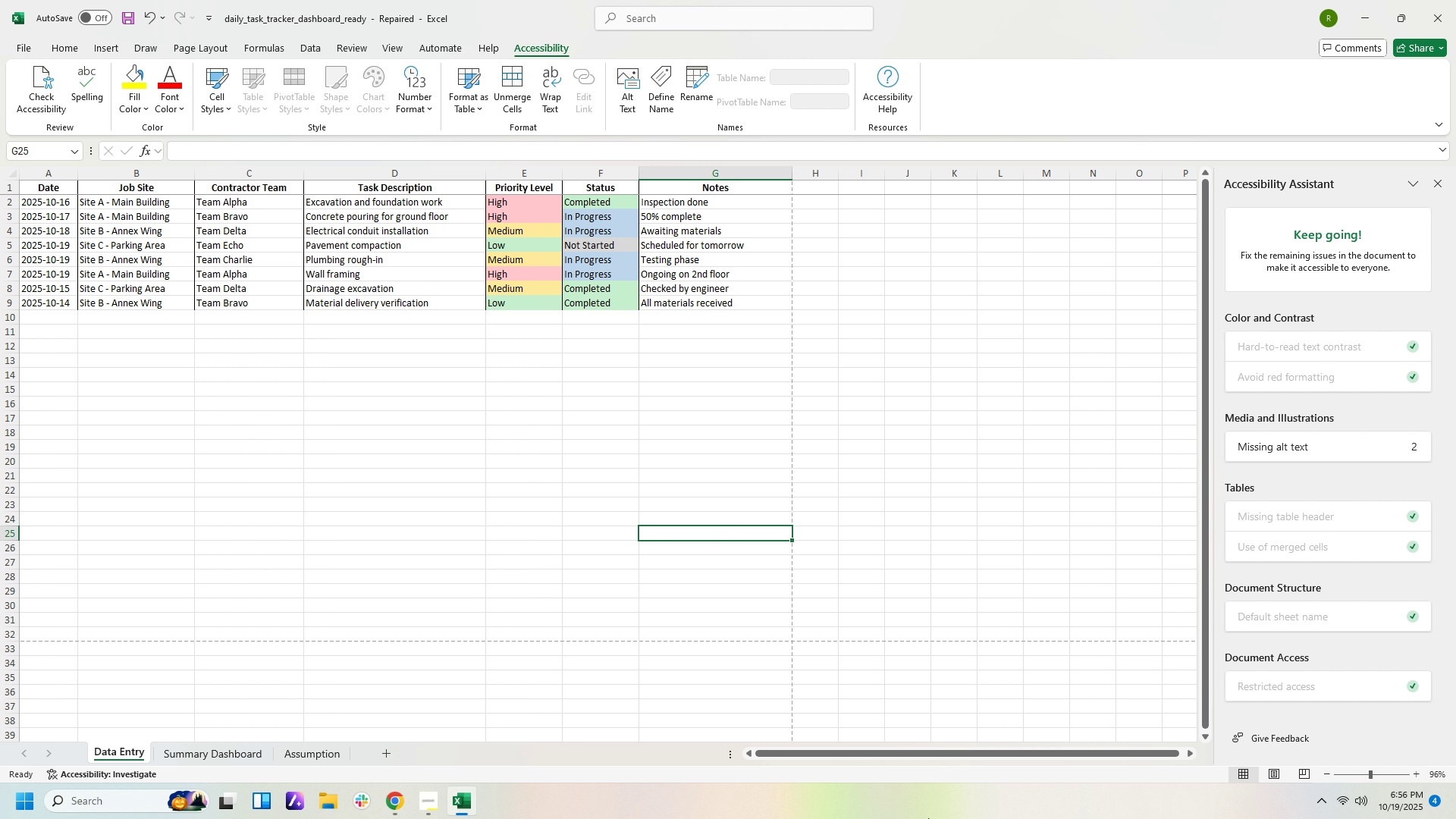 
wait(123.4)
 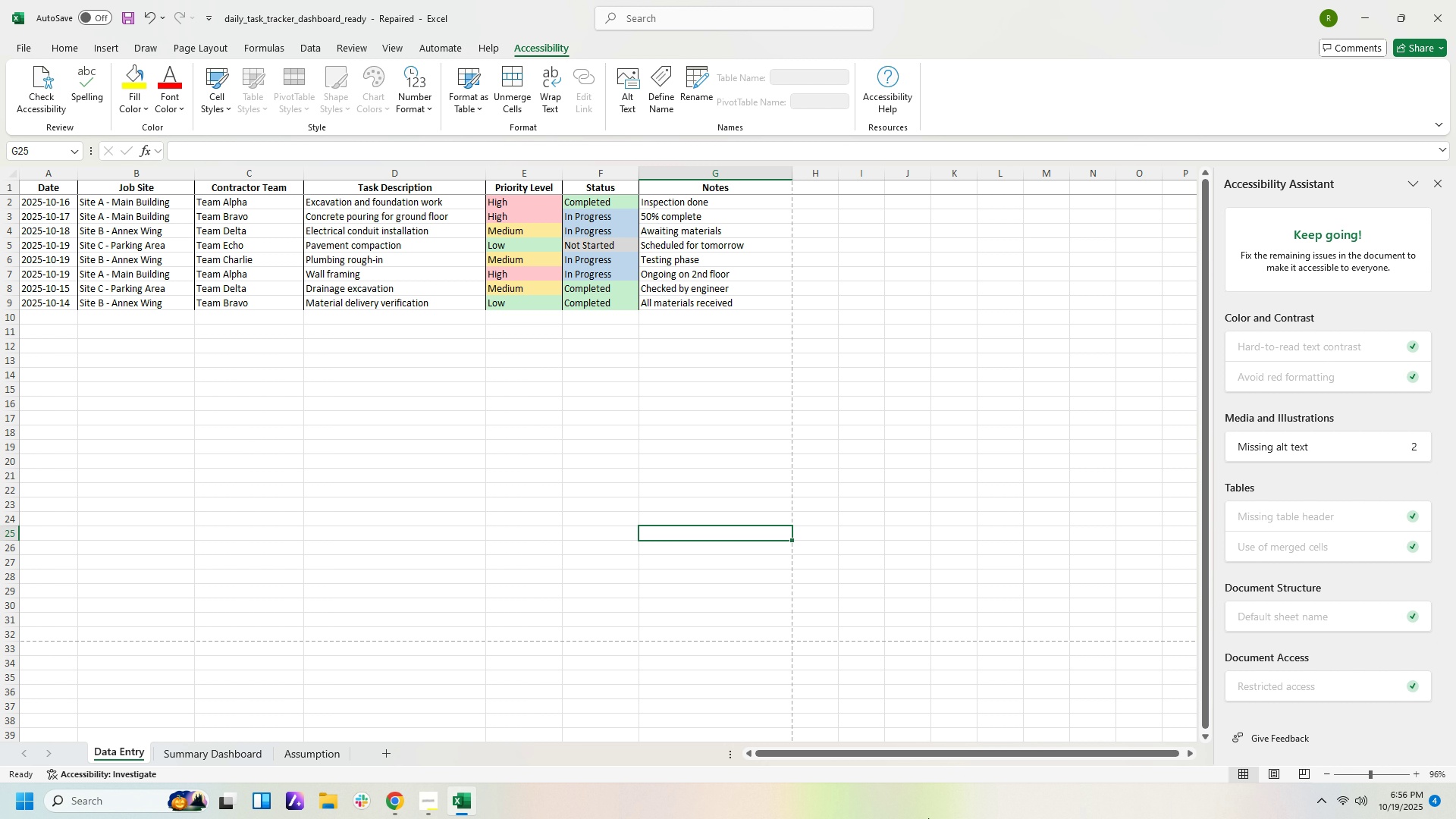 
left_click([395, 802])
 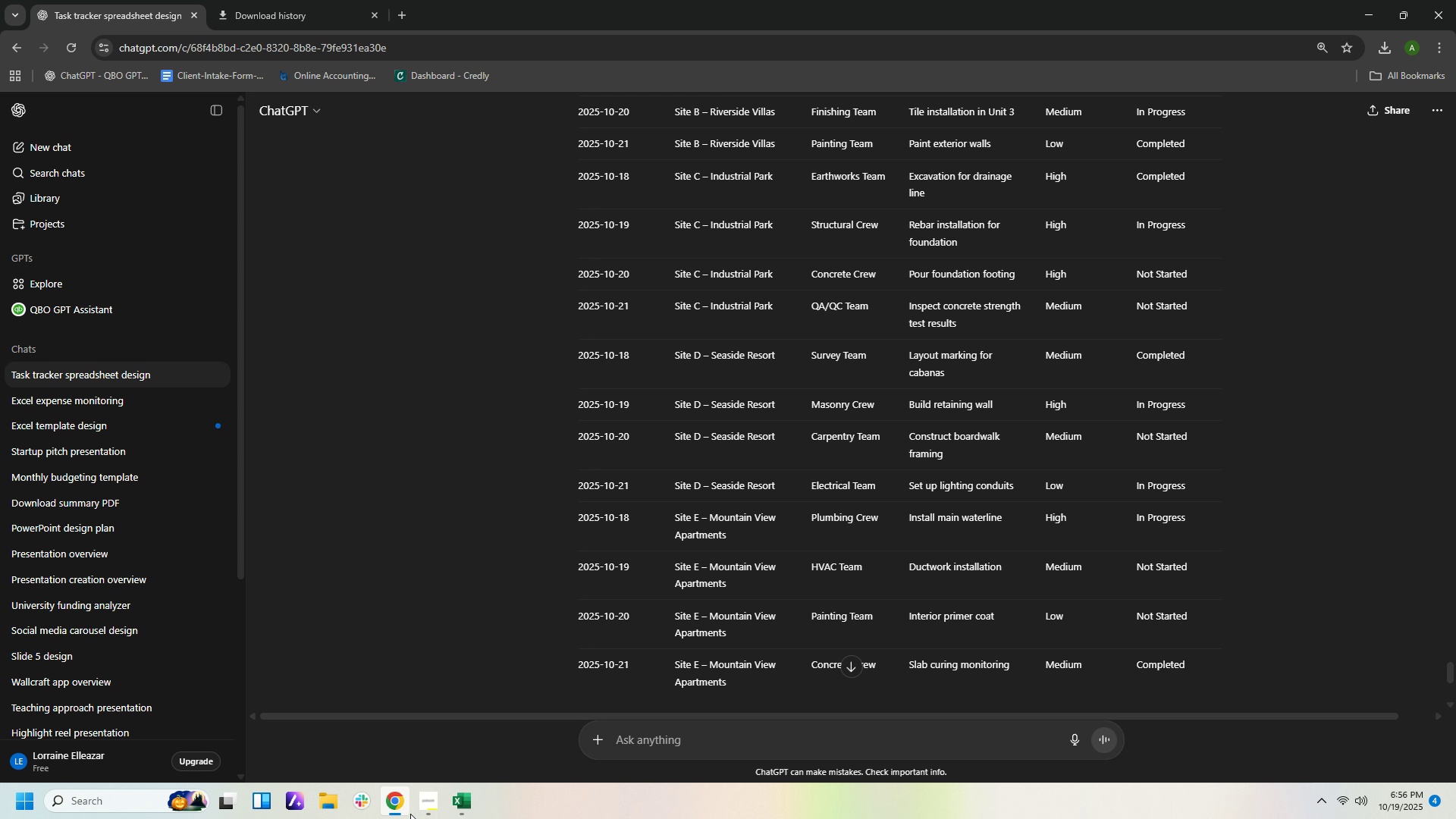 
wait(31.09)
 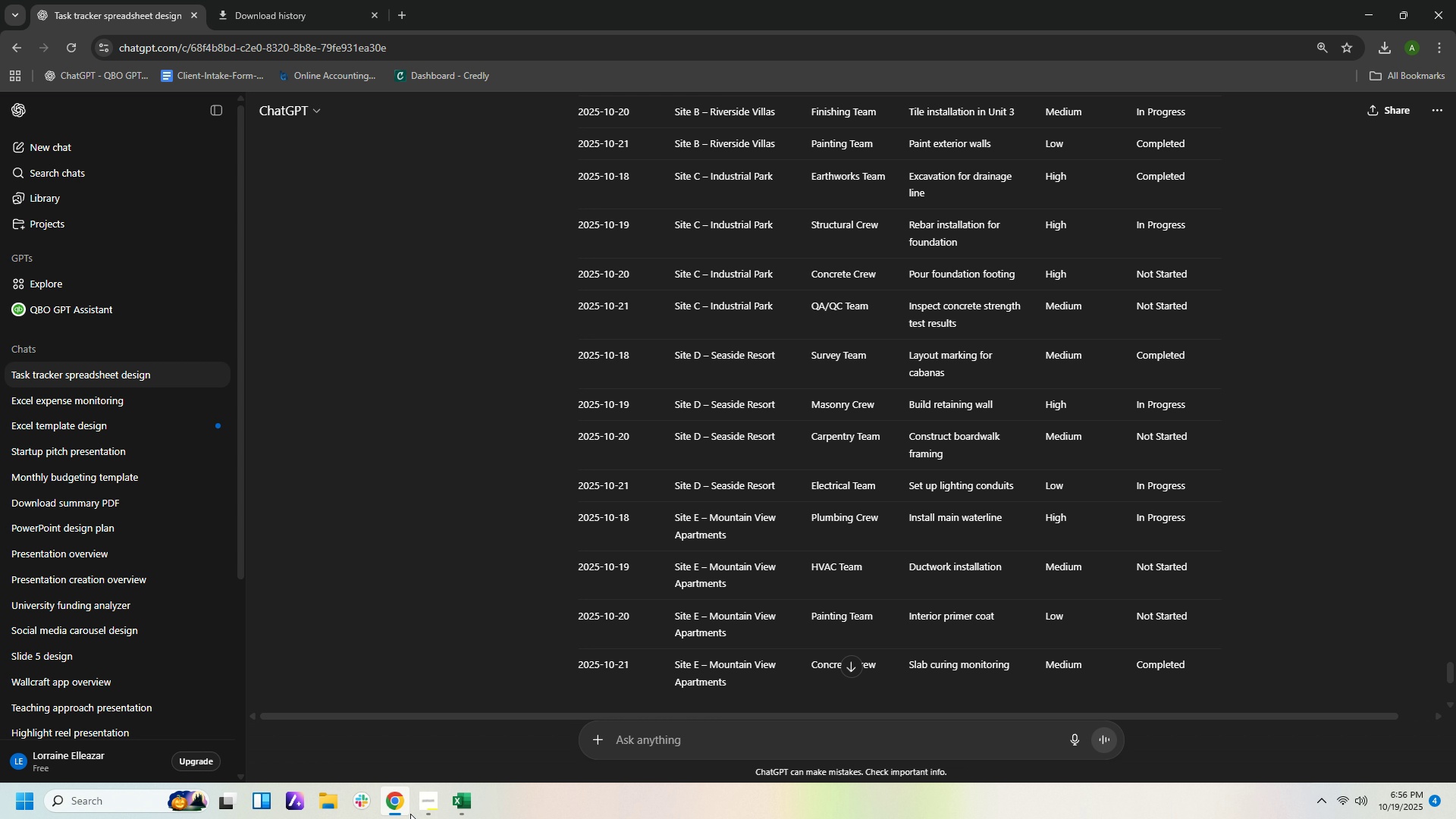 
scroll: coordinate [841, 622], scroll_direction: down, amount: 2.0
 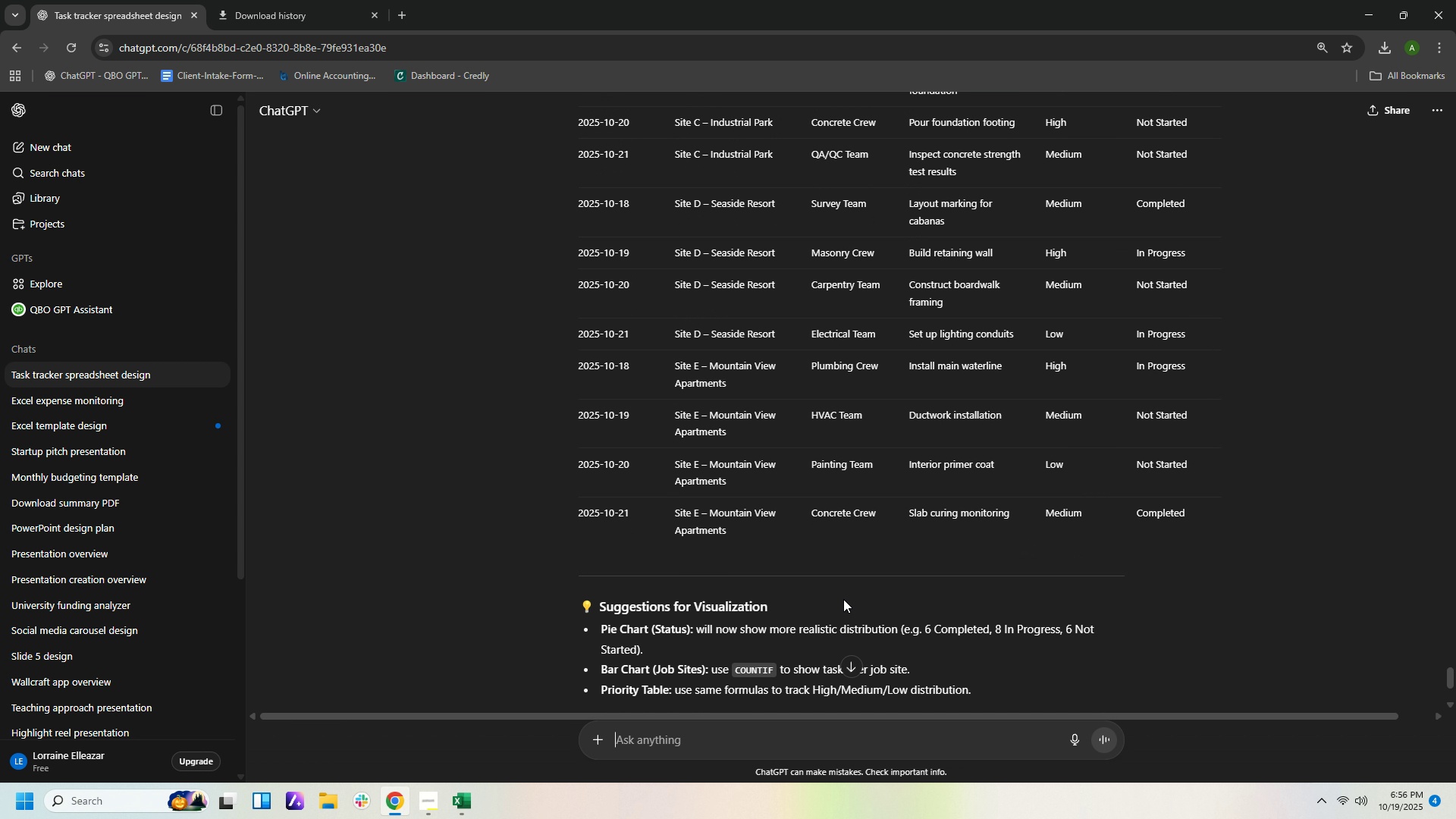 
scroll: coordinate [1034, 521], scroll_direction: up, amount: 6.0
 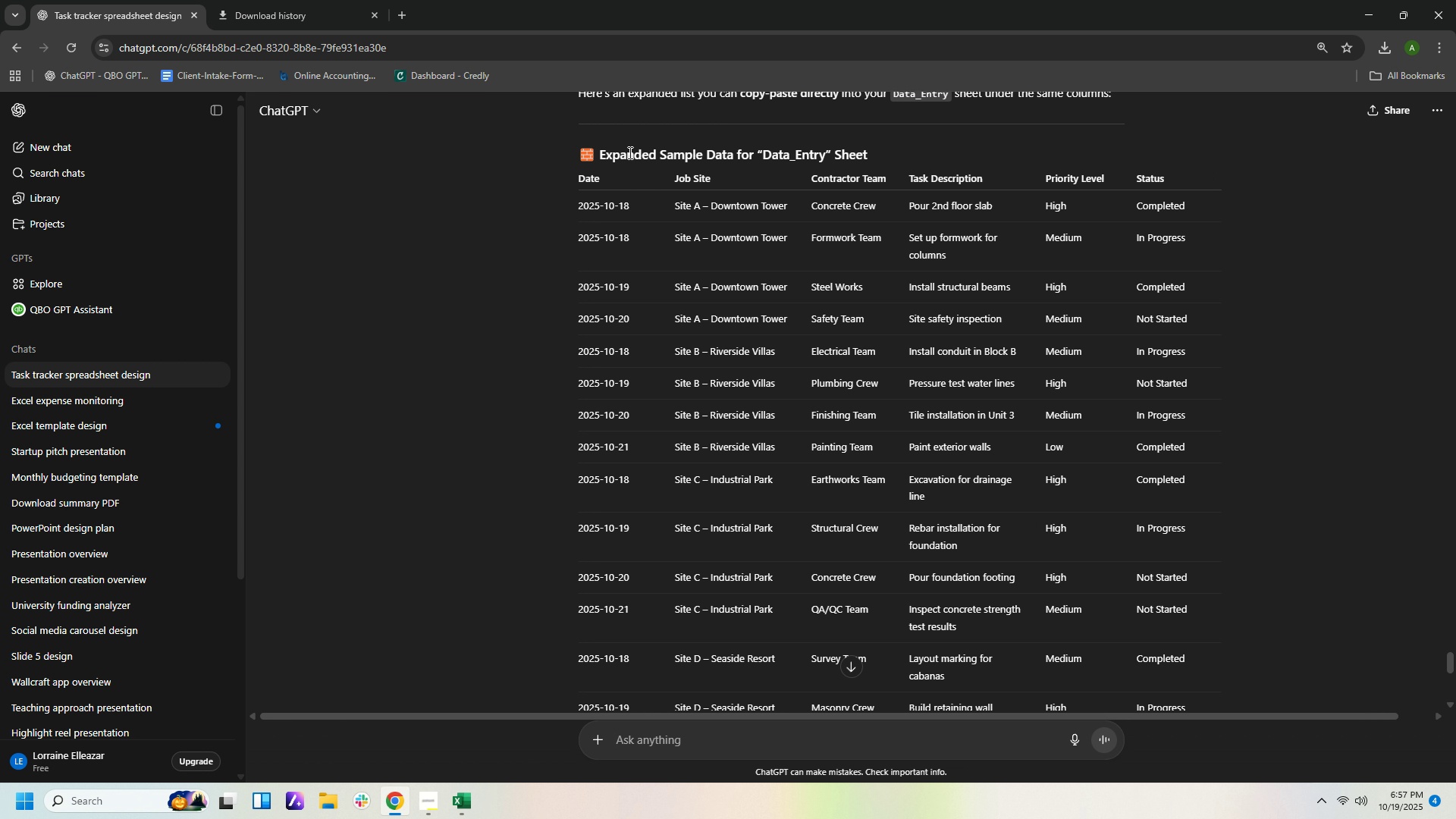 
wait(8.68)
 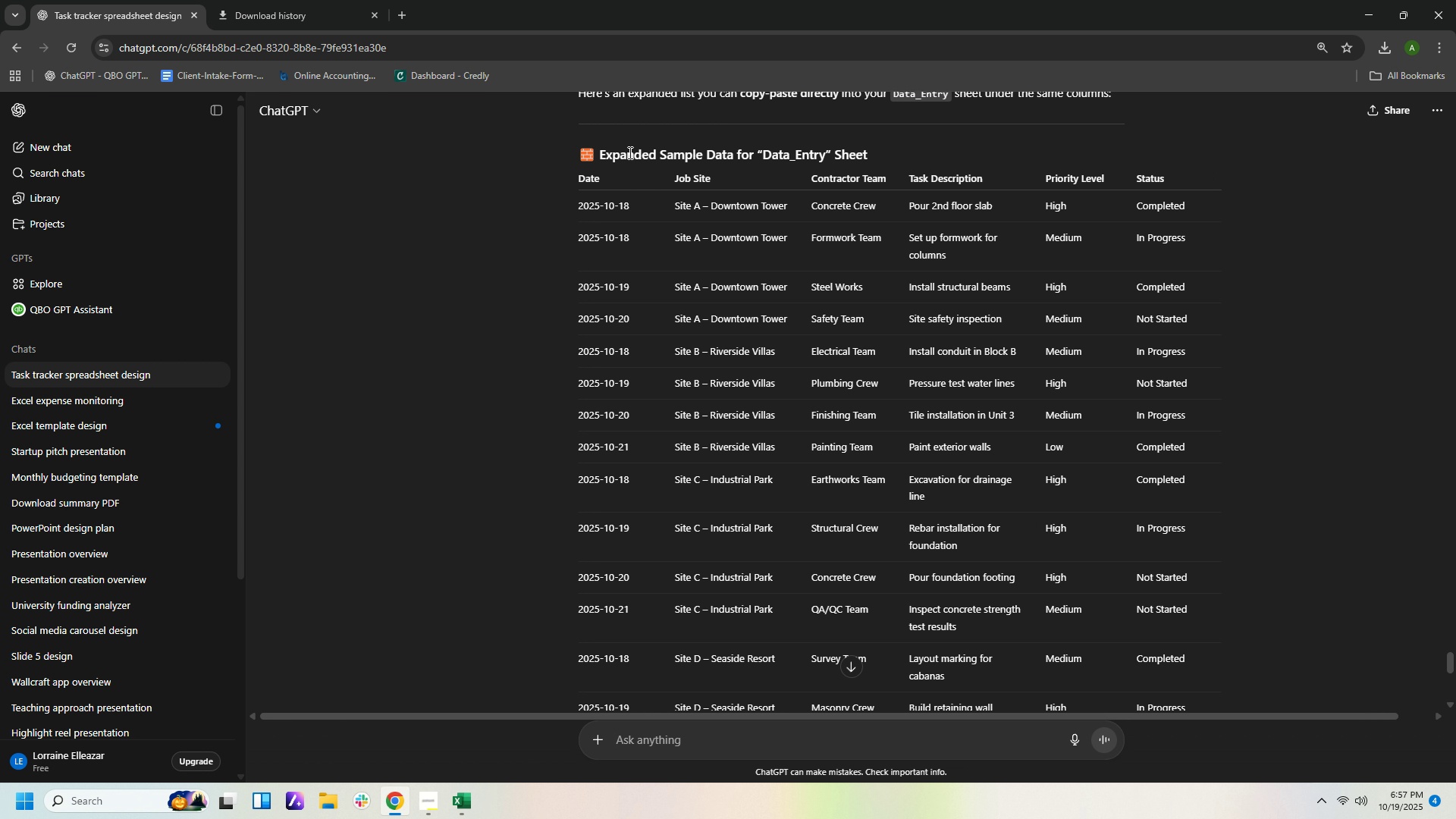 
scroll: coordinate [578, 182], scroll_direction: up, amount: 2.0
 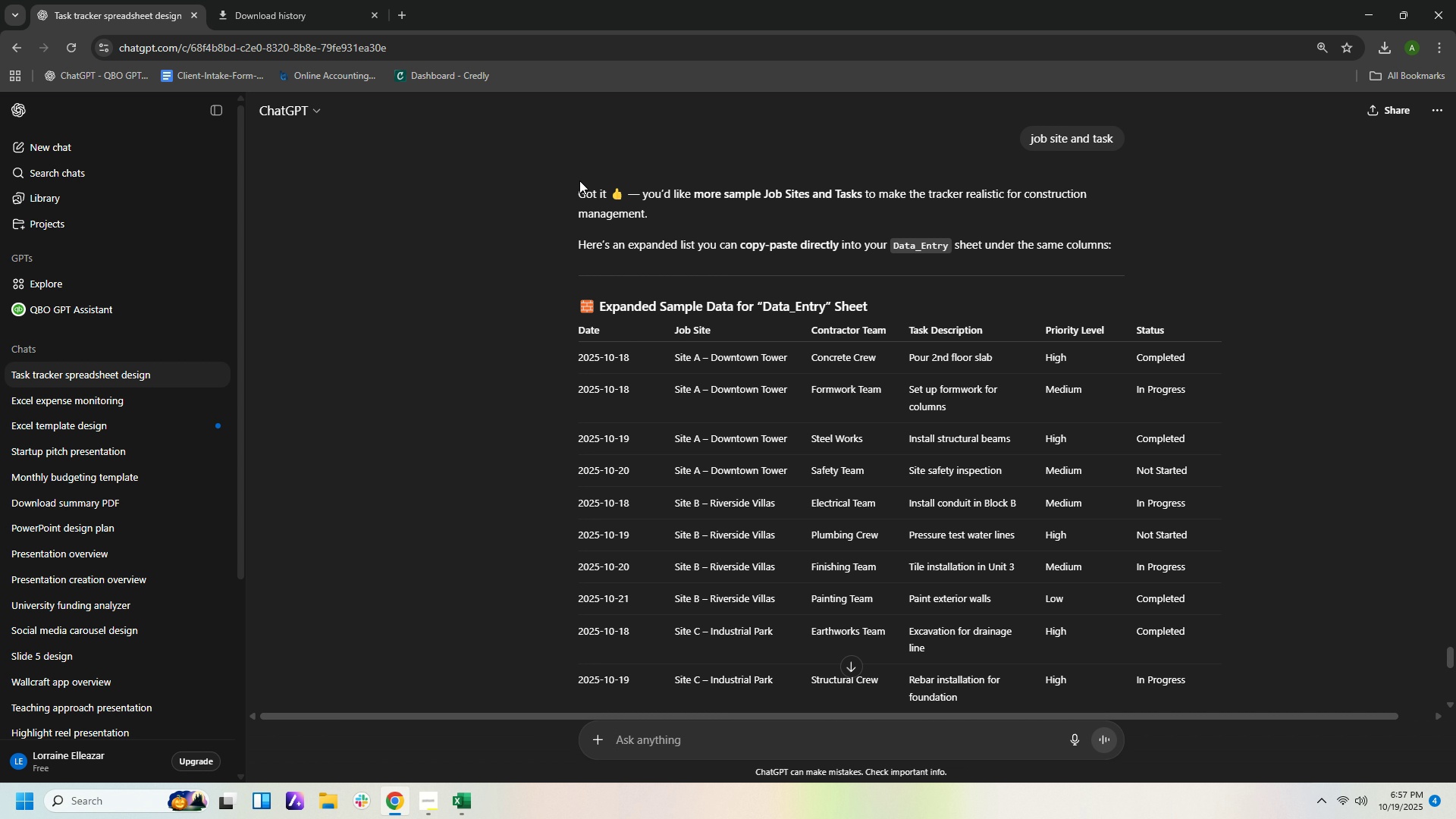 
wait(8.03)
 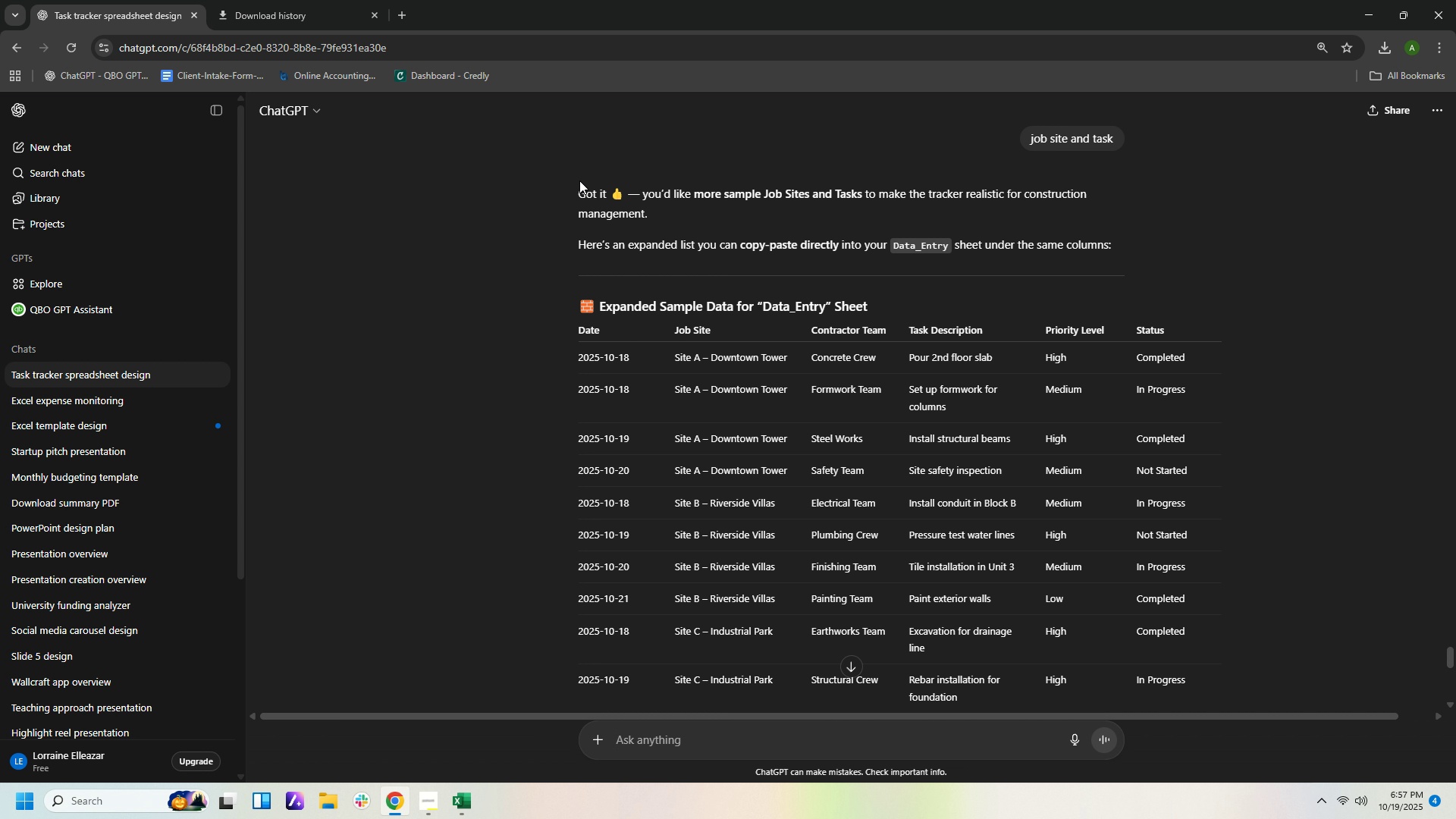 
left_click_drag(start_coordinate=[579, 356], to_coordinate=[1234, 275])
 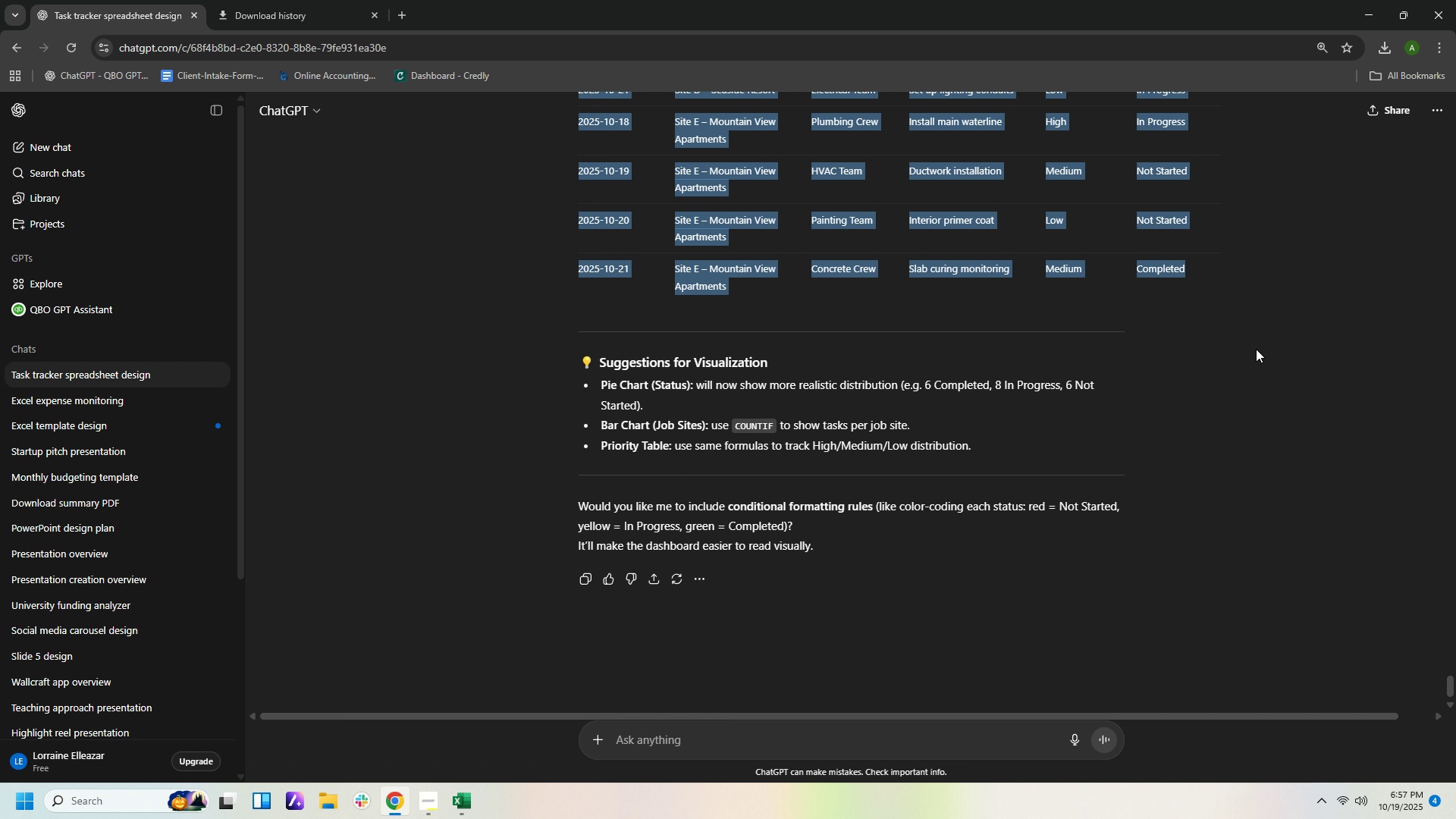 
key(Control+C)
 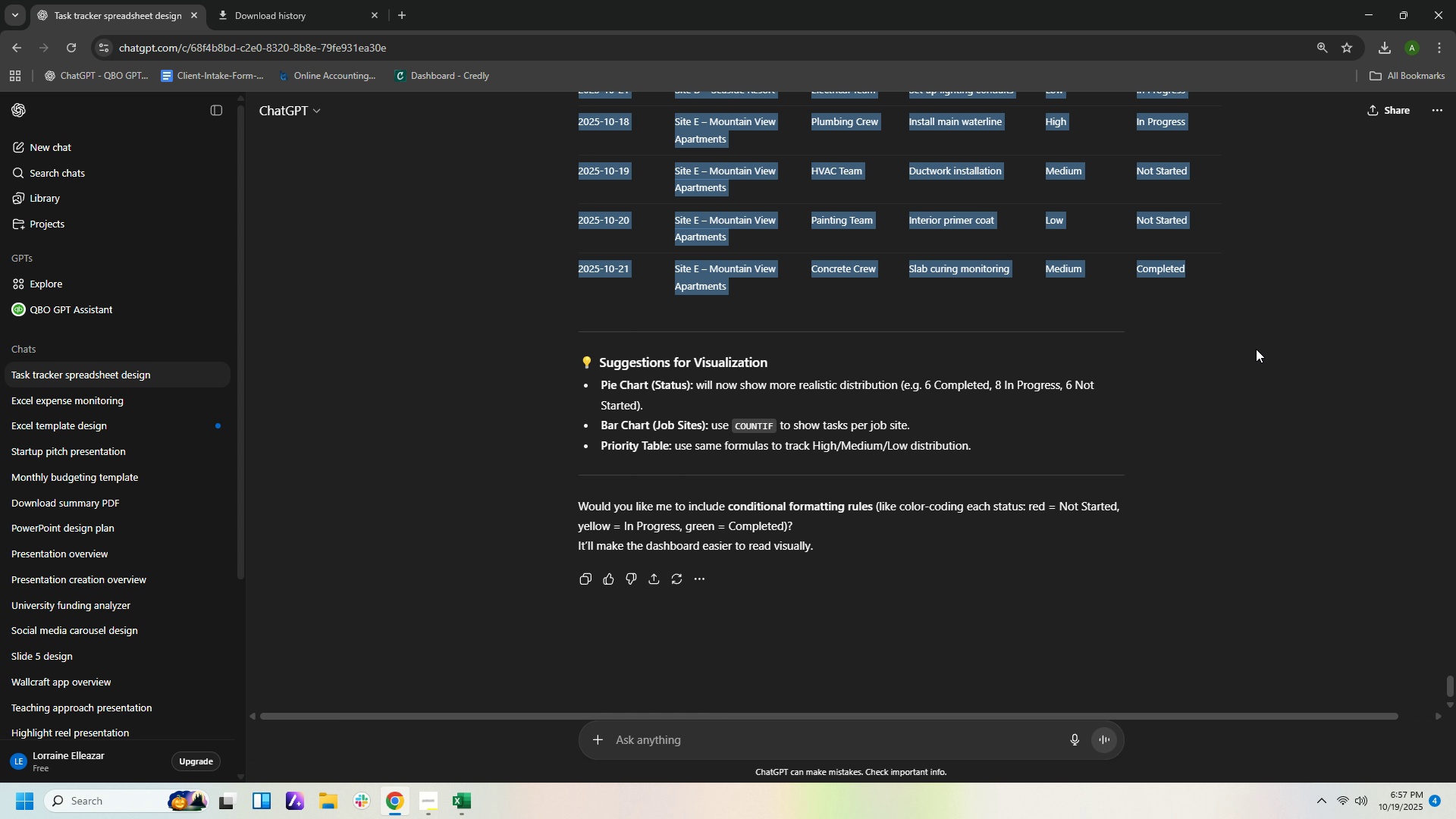 
key(Control+C)
 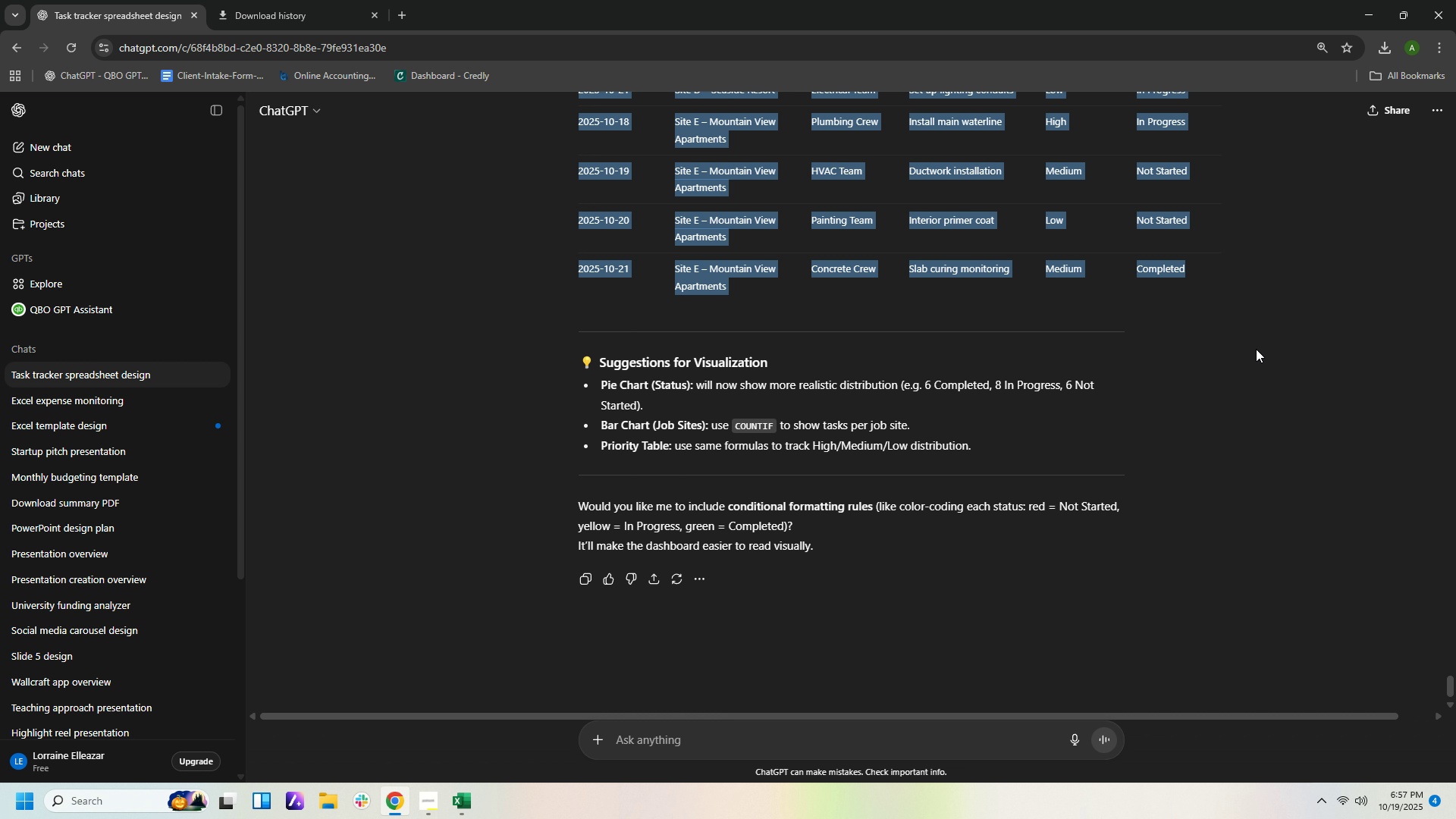 
key(Control+C)
 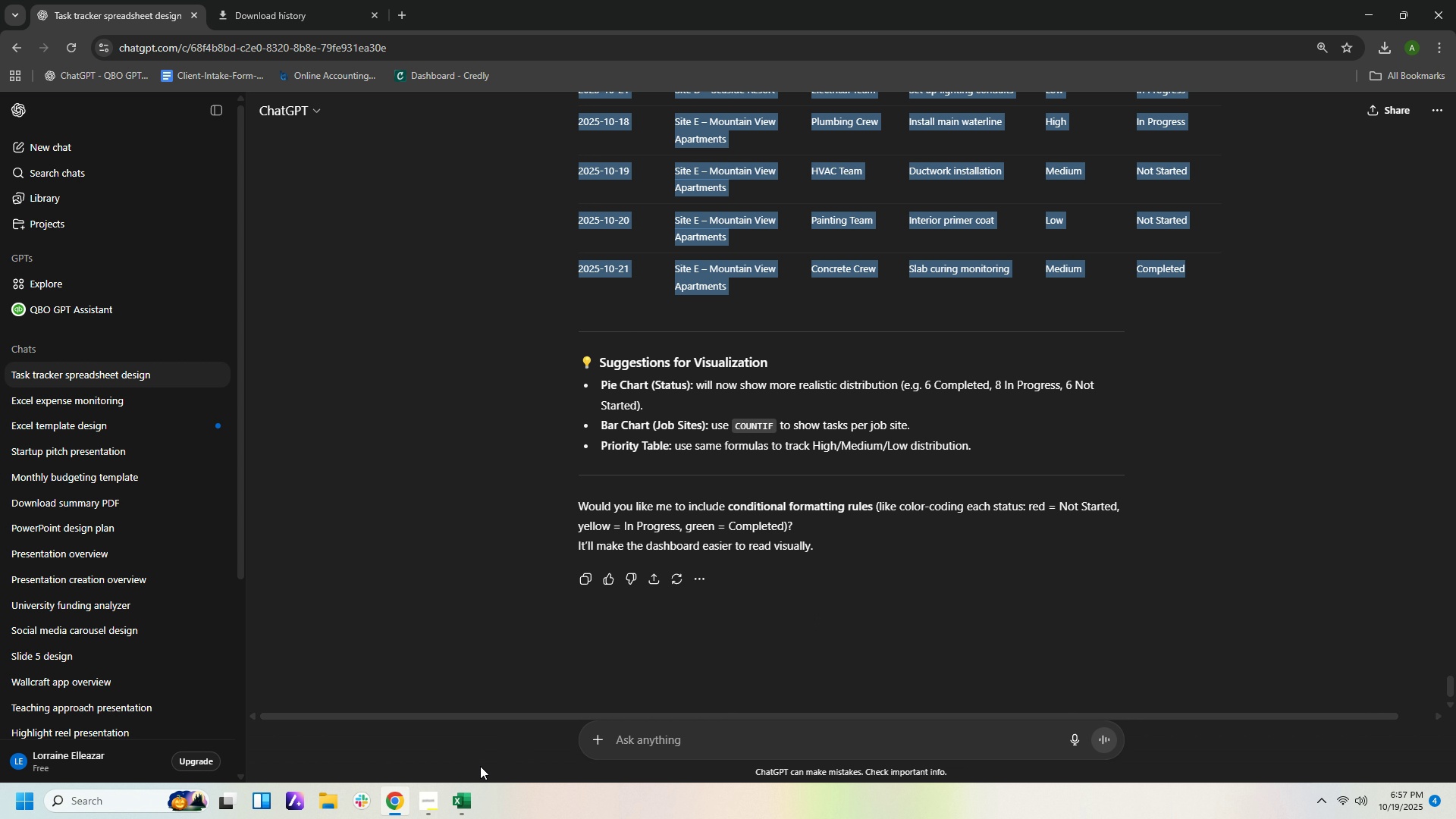 
left_click([450, 813])
 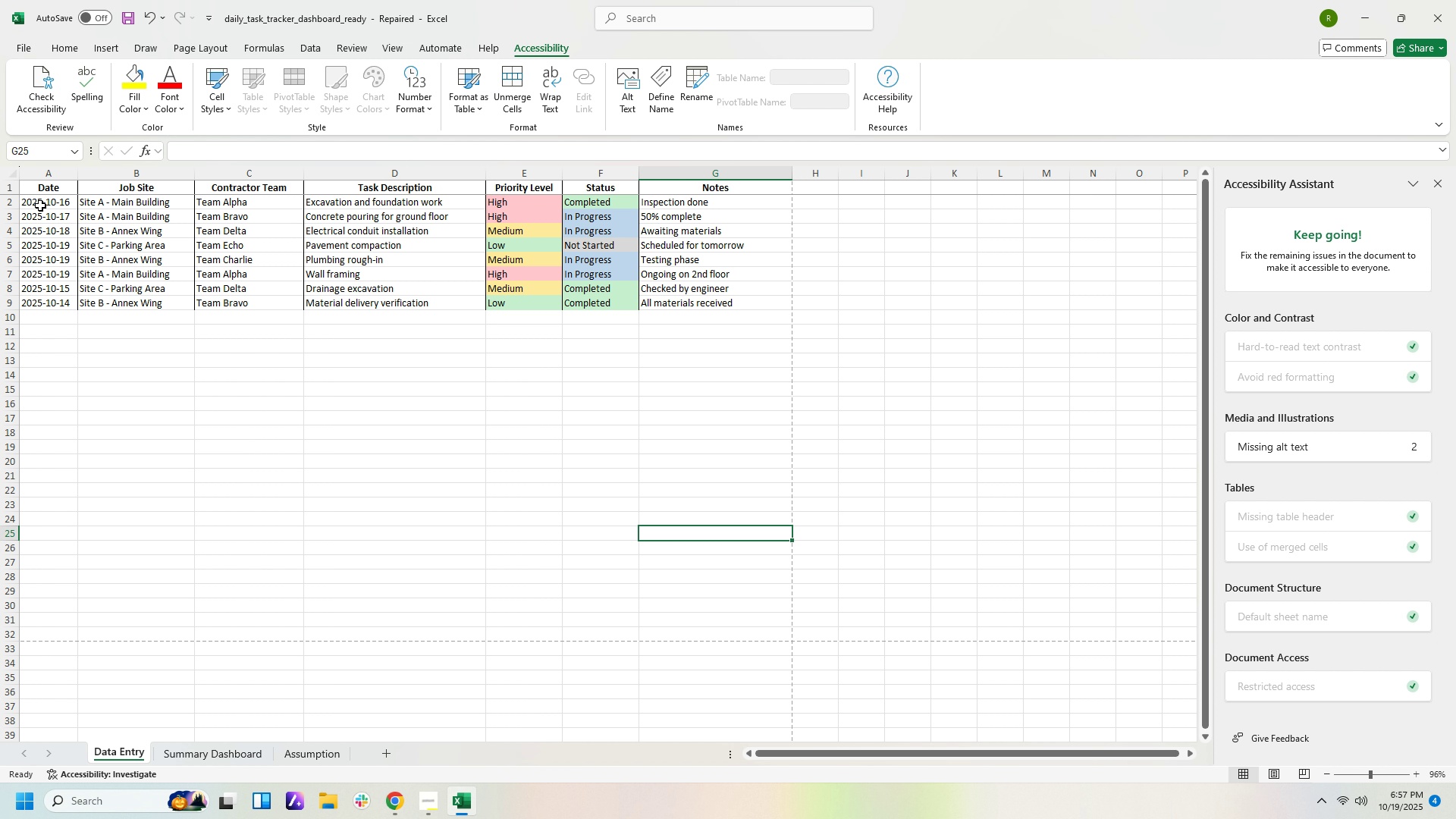 
left_click_drag(start_coordinate=[40, 206], to_coordinate=[781, 308])
 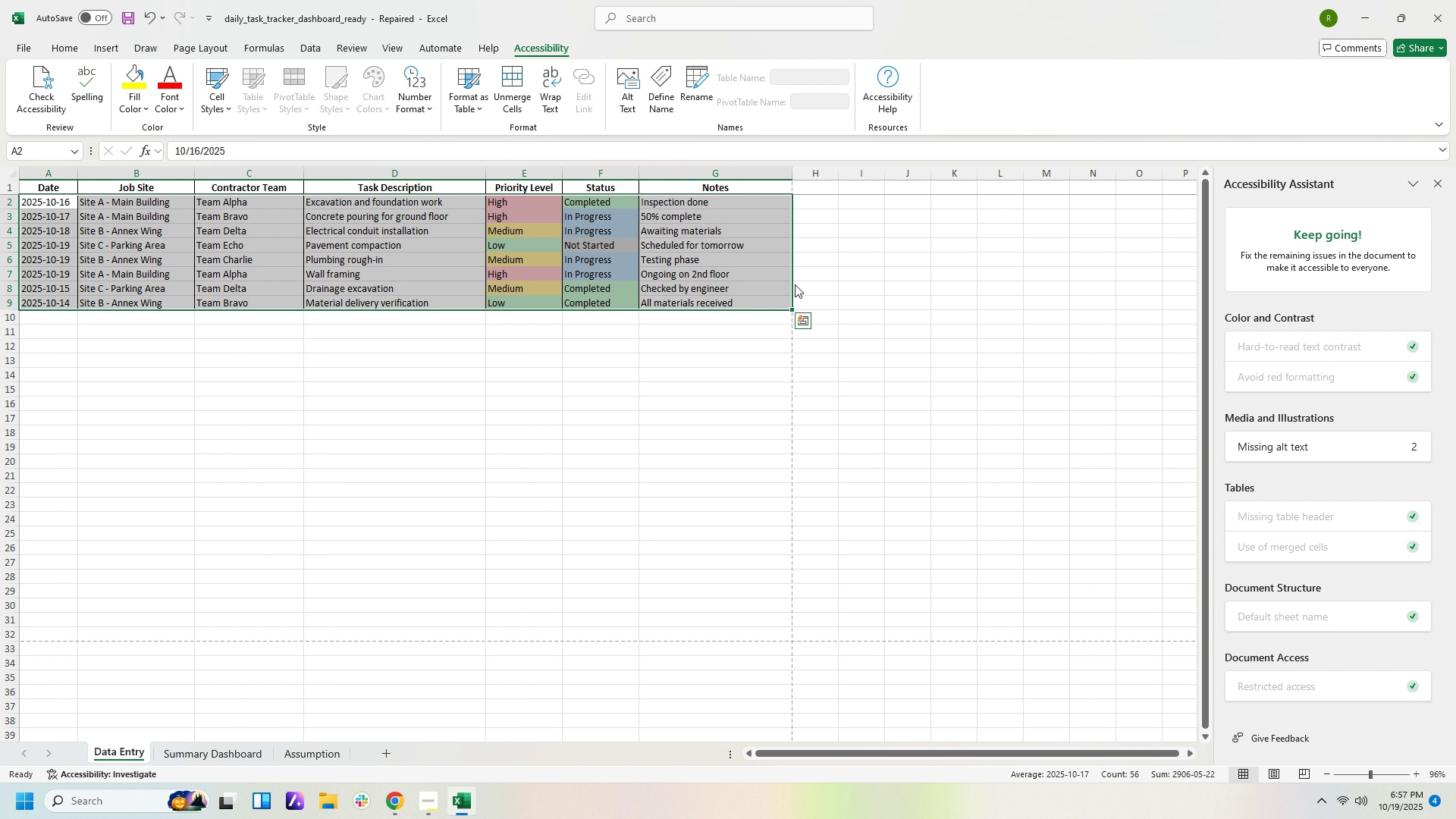 
key(Control+V)
 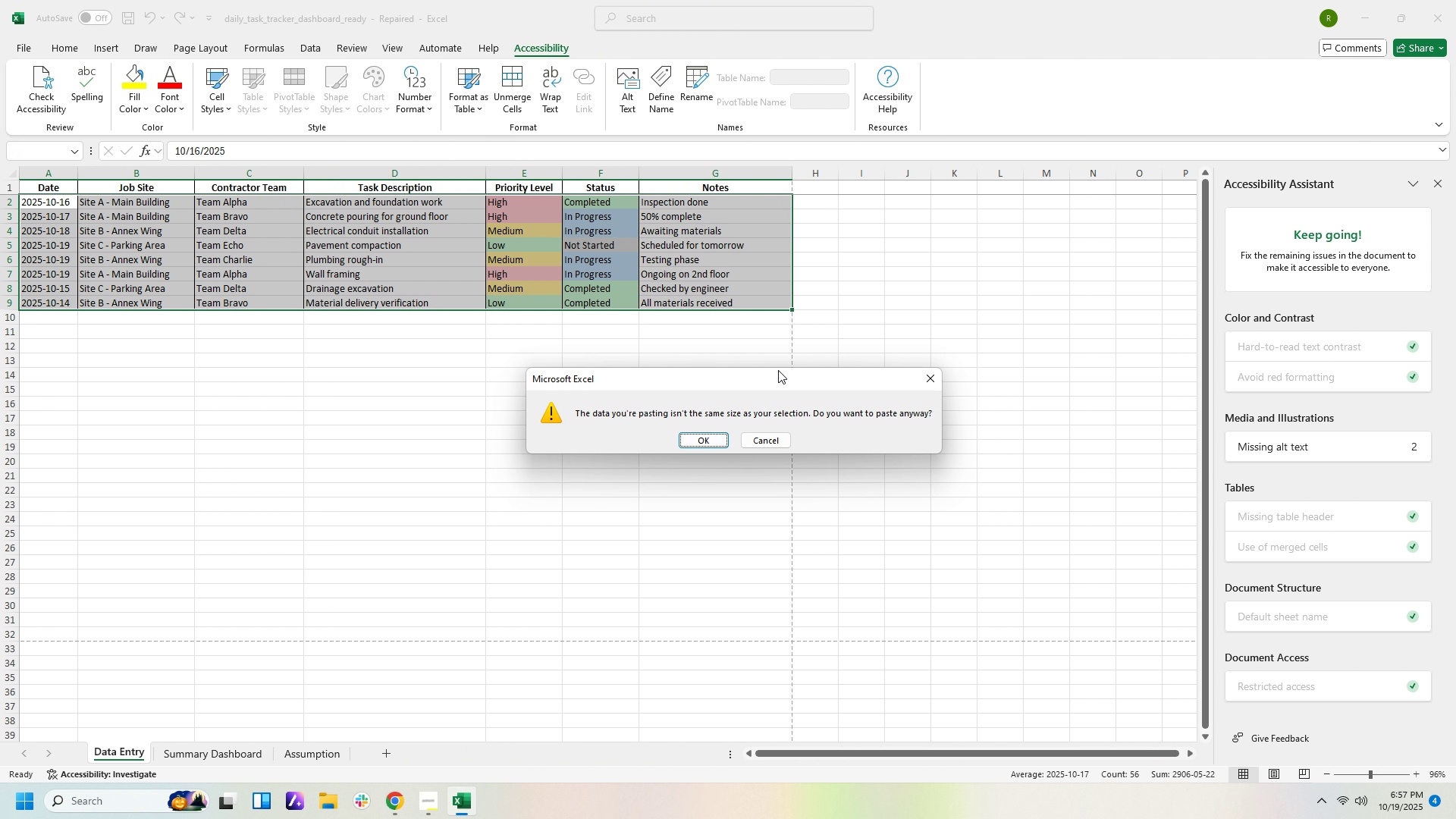 
left_click([719, 435])
 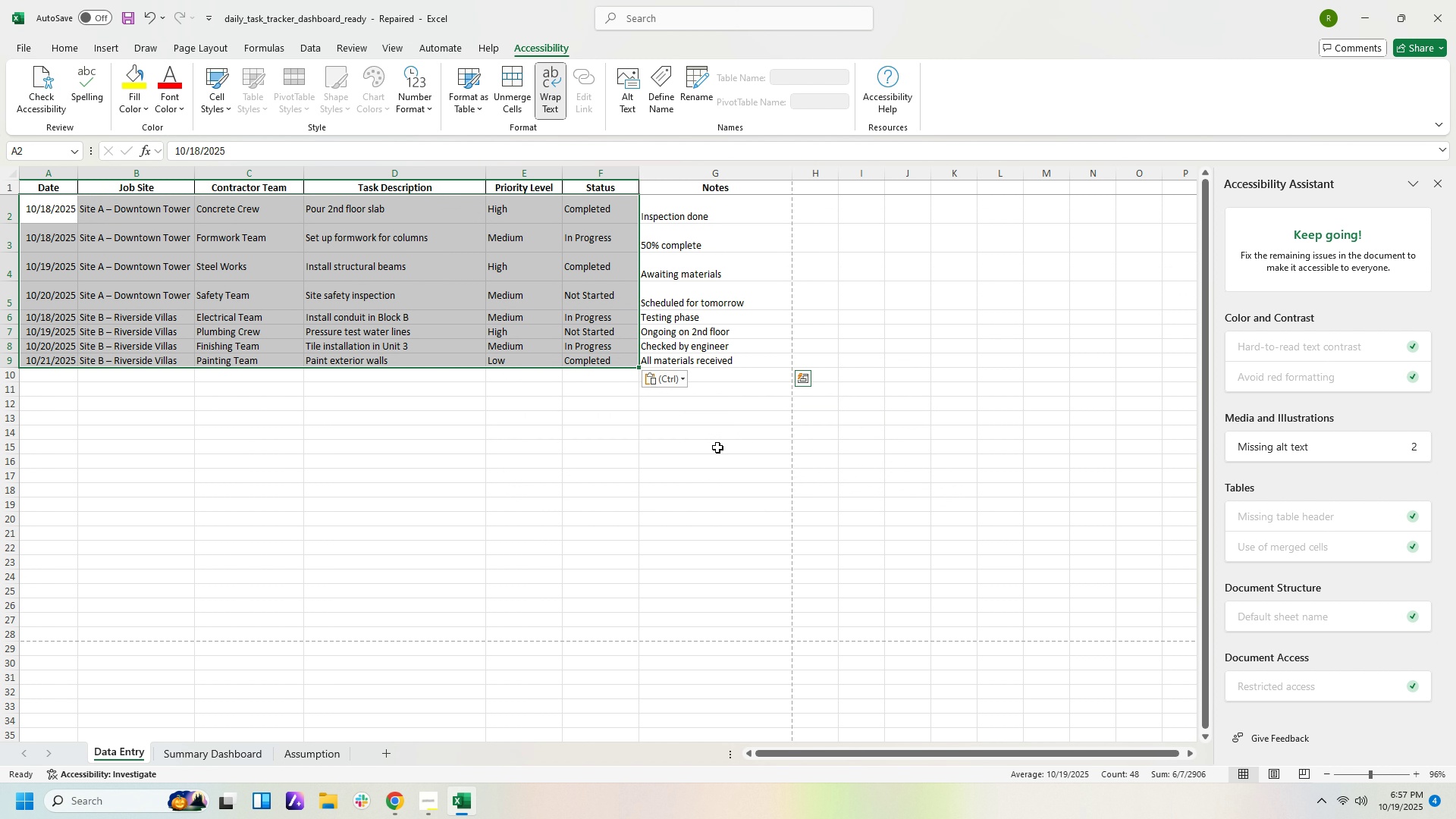 
scroll: coordinate [533, 588], scroll_direction: up, amount: 11.0
 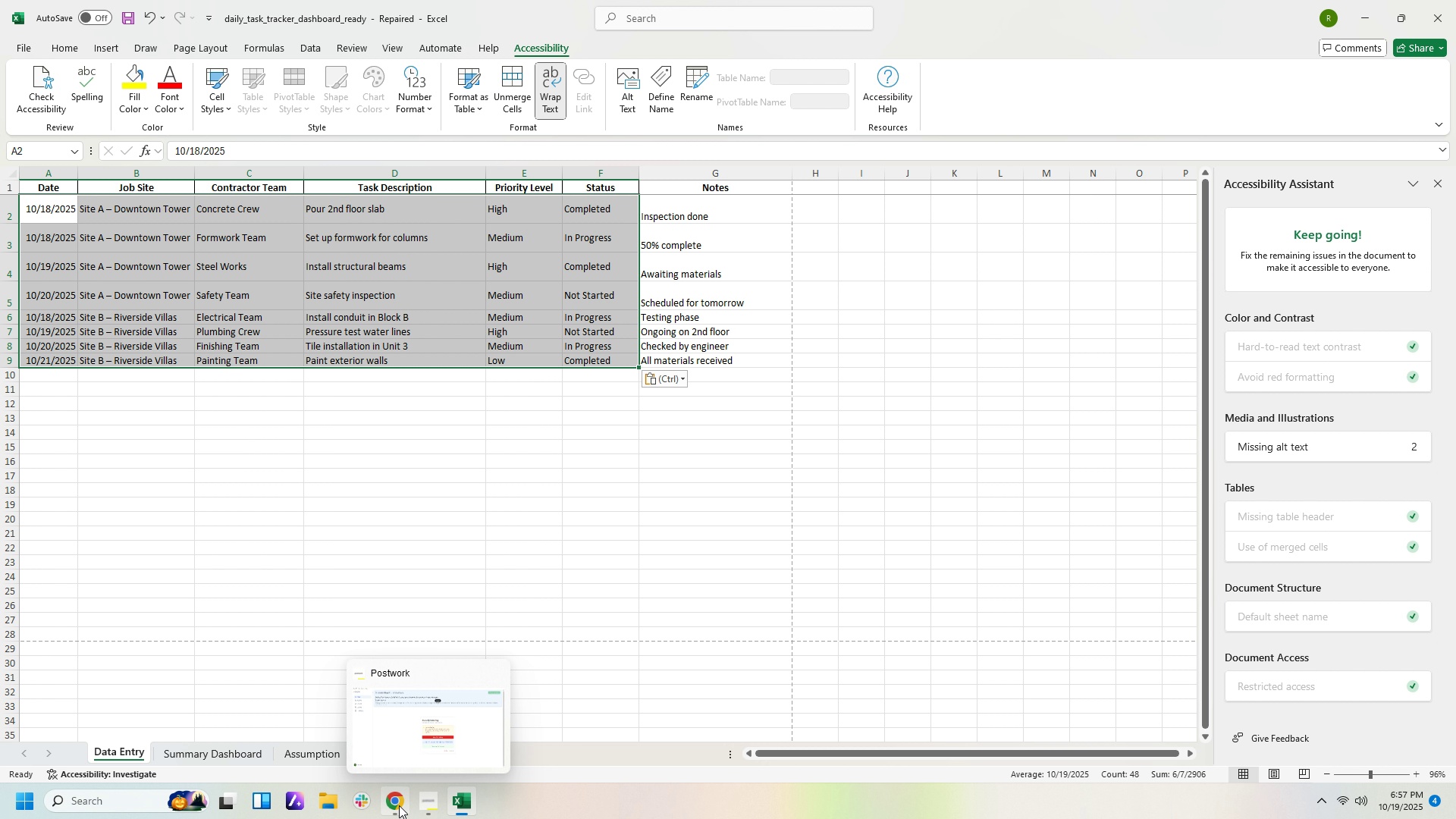 
left_click([399, 805])
 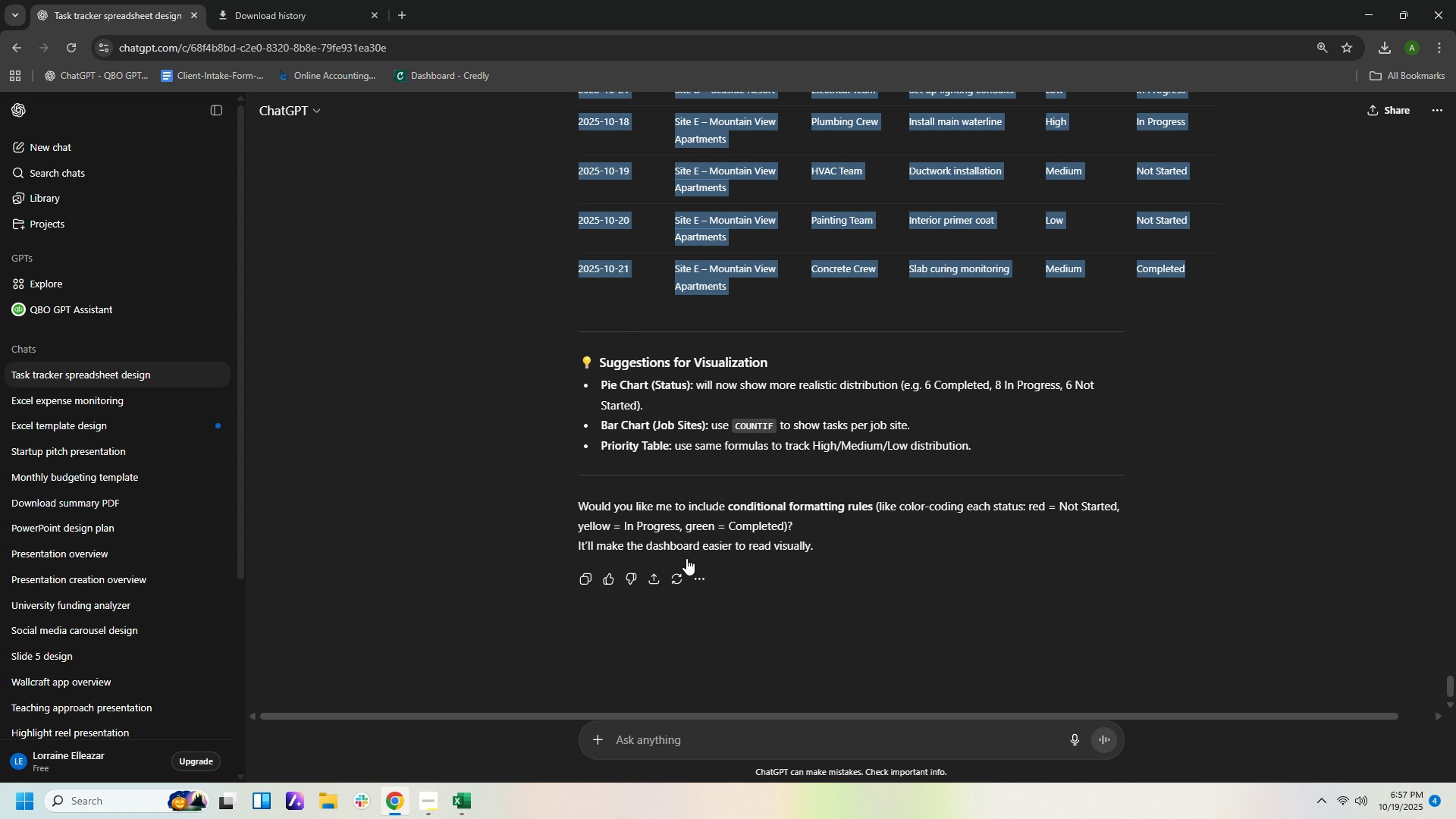 
scroll: coordinate [811, 541], scroll_direction: up, amount: 12.0
 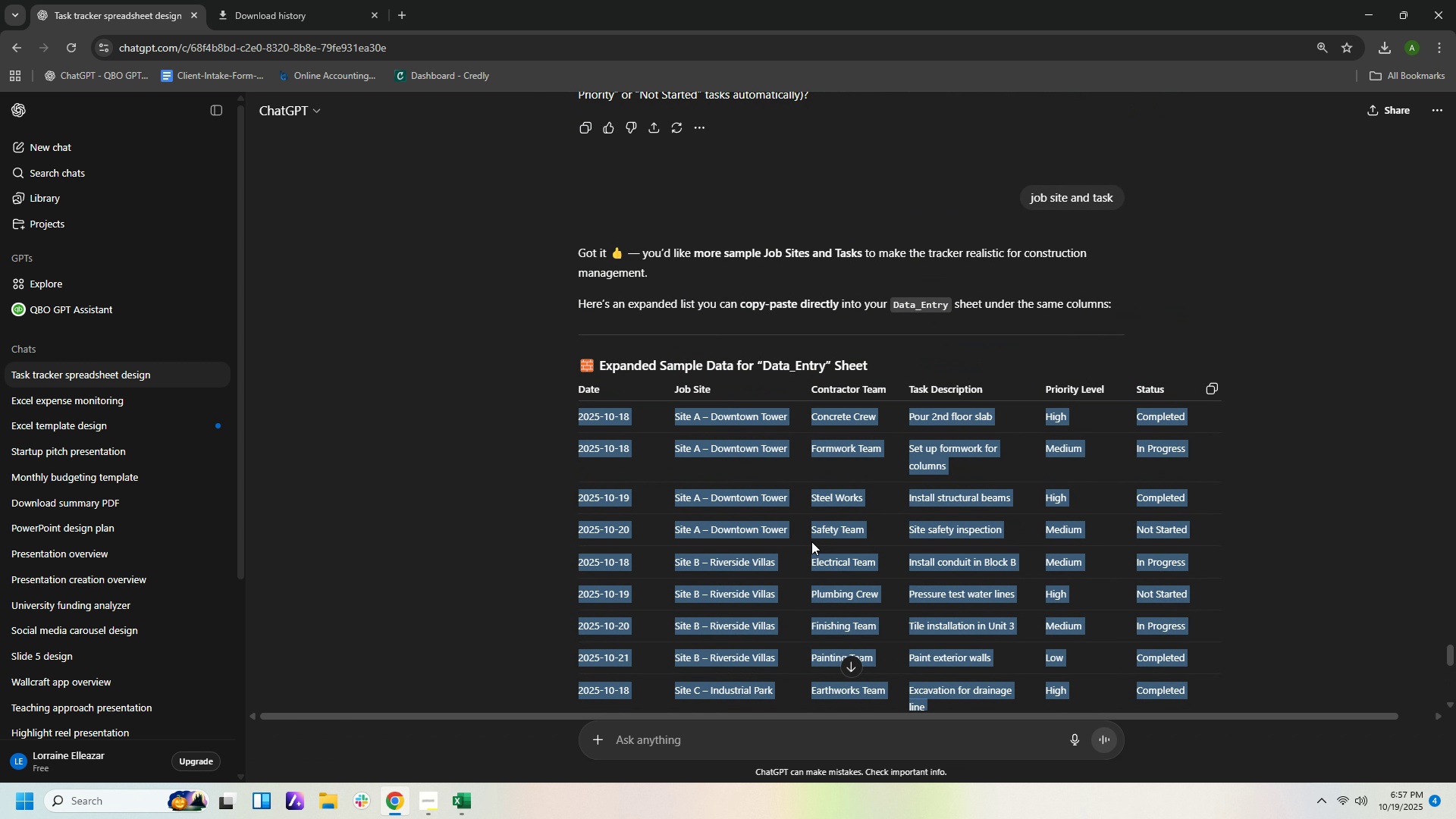 
scroll: coordinate [811, 541], scroll_direction: down, amount: 9.0
 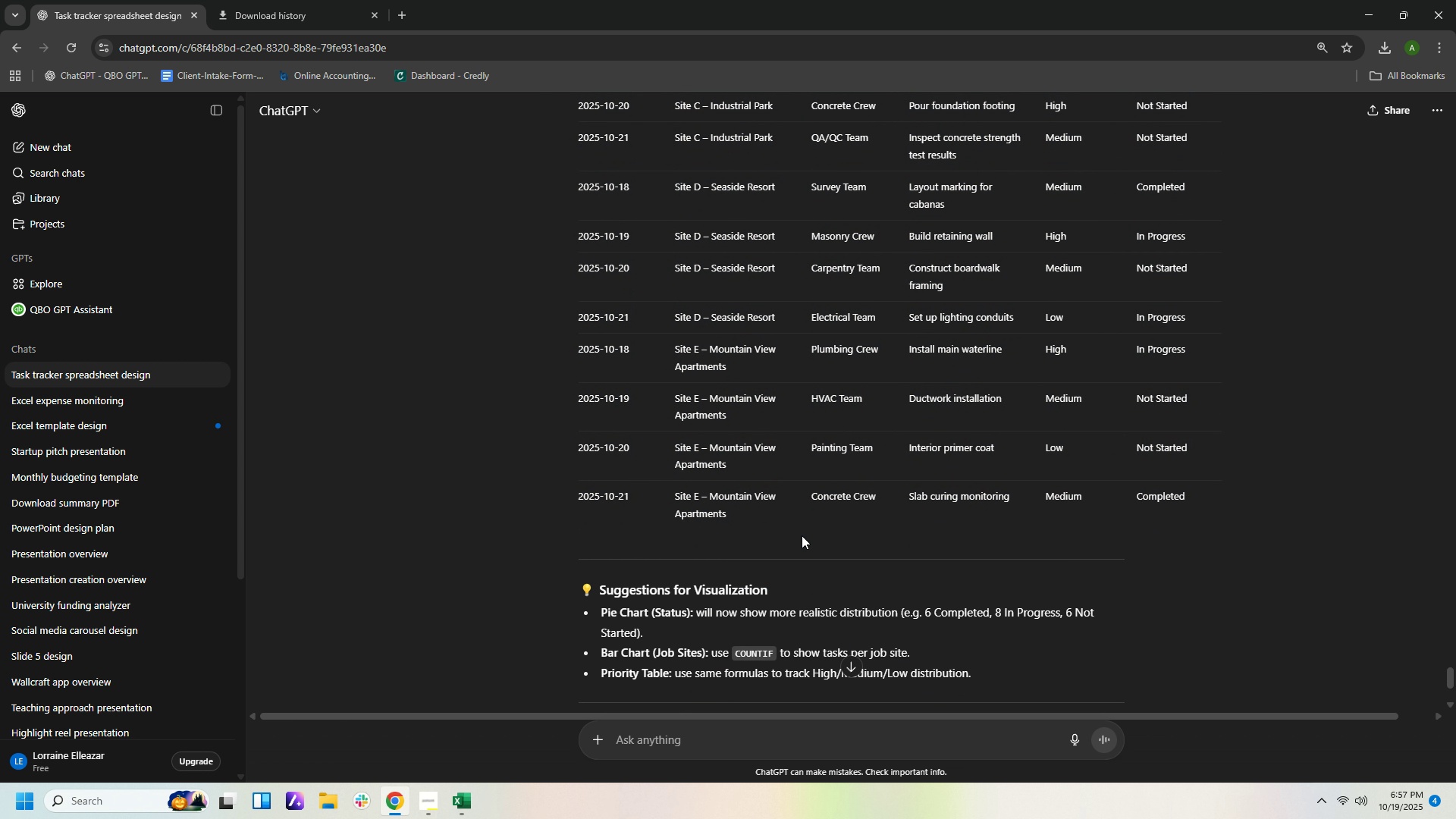 
left_click([802, 535])
 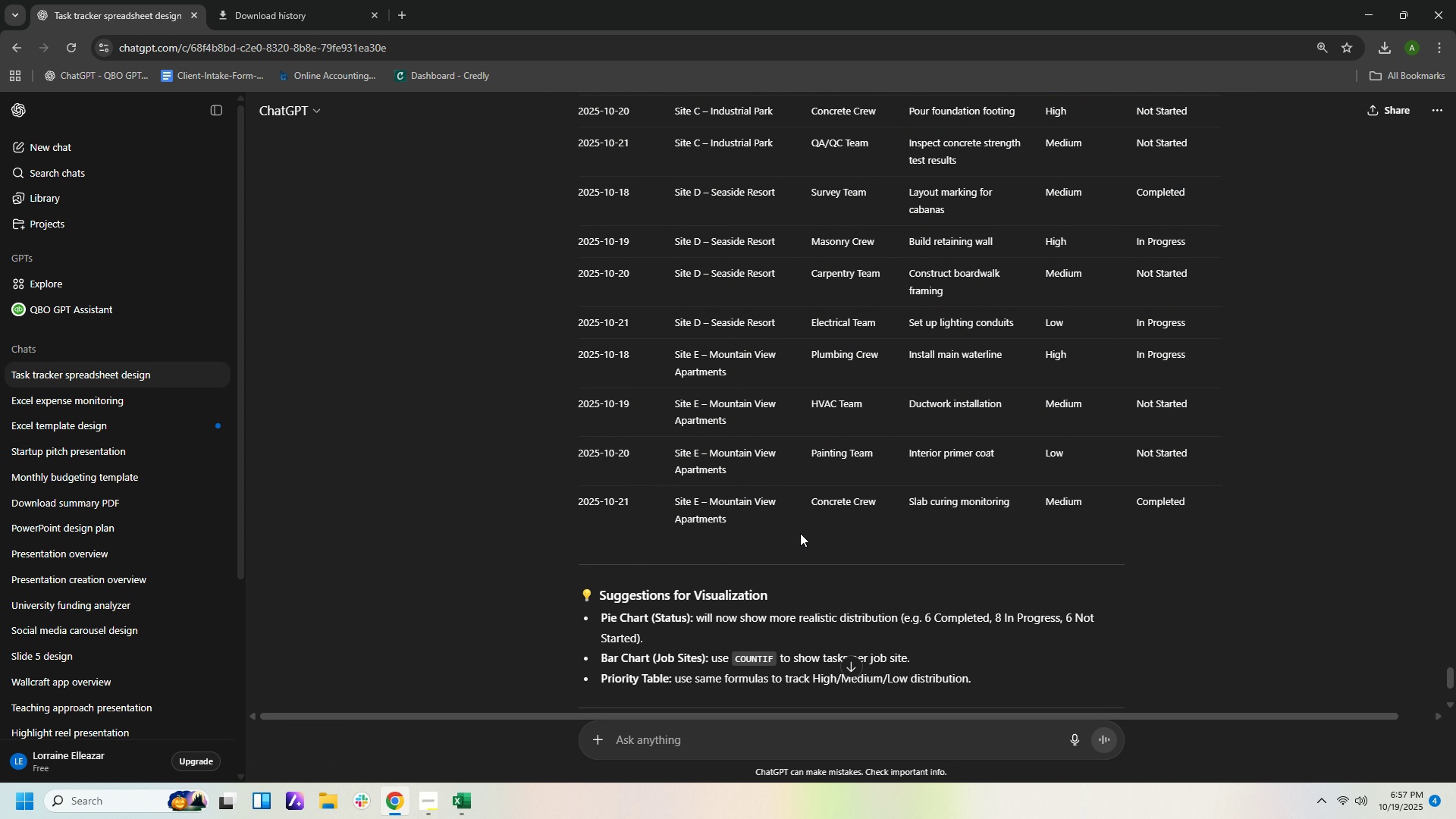 
scroll: coordinate [800, 533], scroll_direction: up, amount: 6.0
 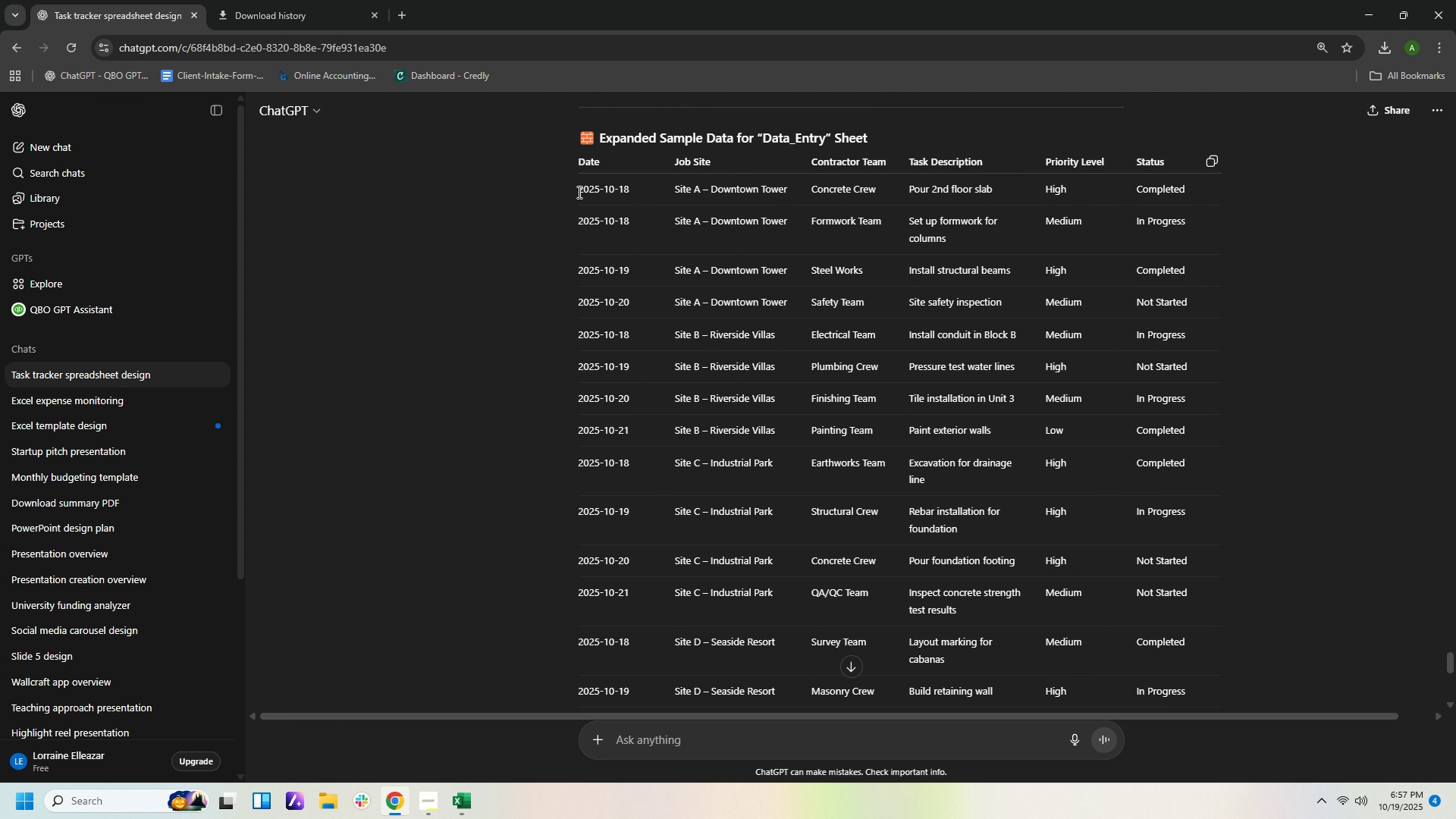 
left_click_drag(start_coordinate=[573, 188], to_coordinate=[1203, 570])
 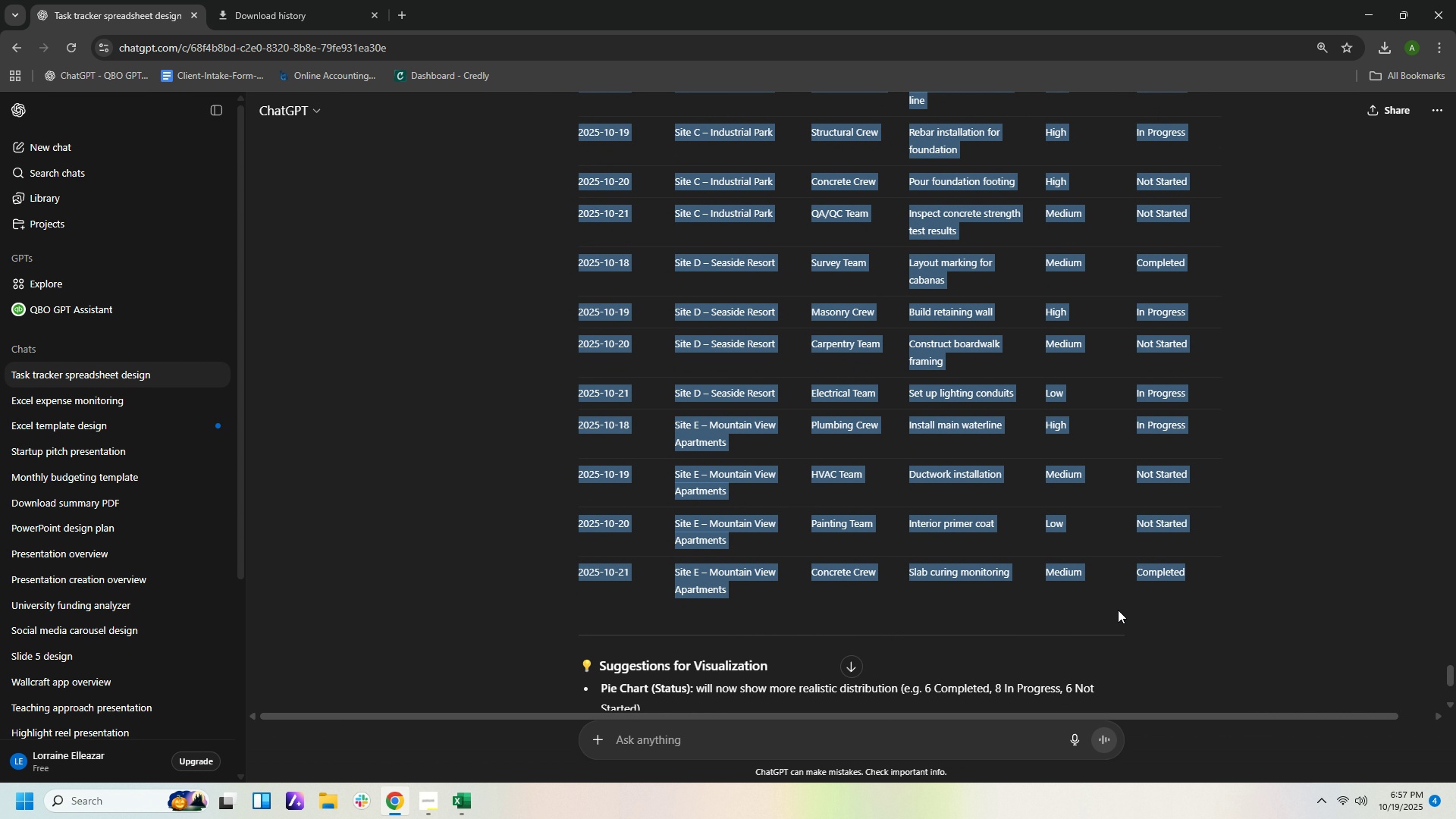 
scroll: coordinate [892, 631], scroll_direction: down, amount: 5.0
 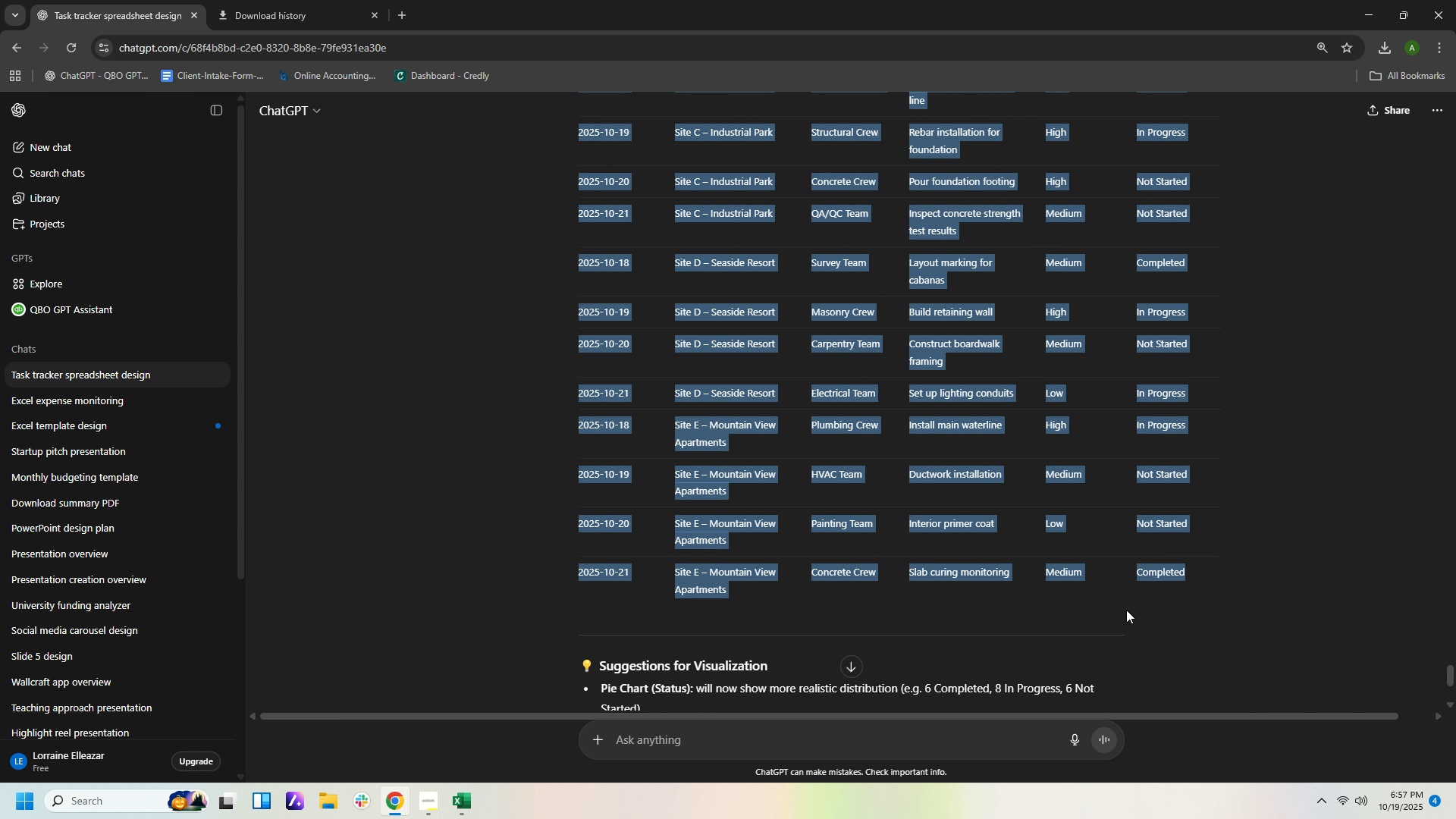 
key(Control+C)
 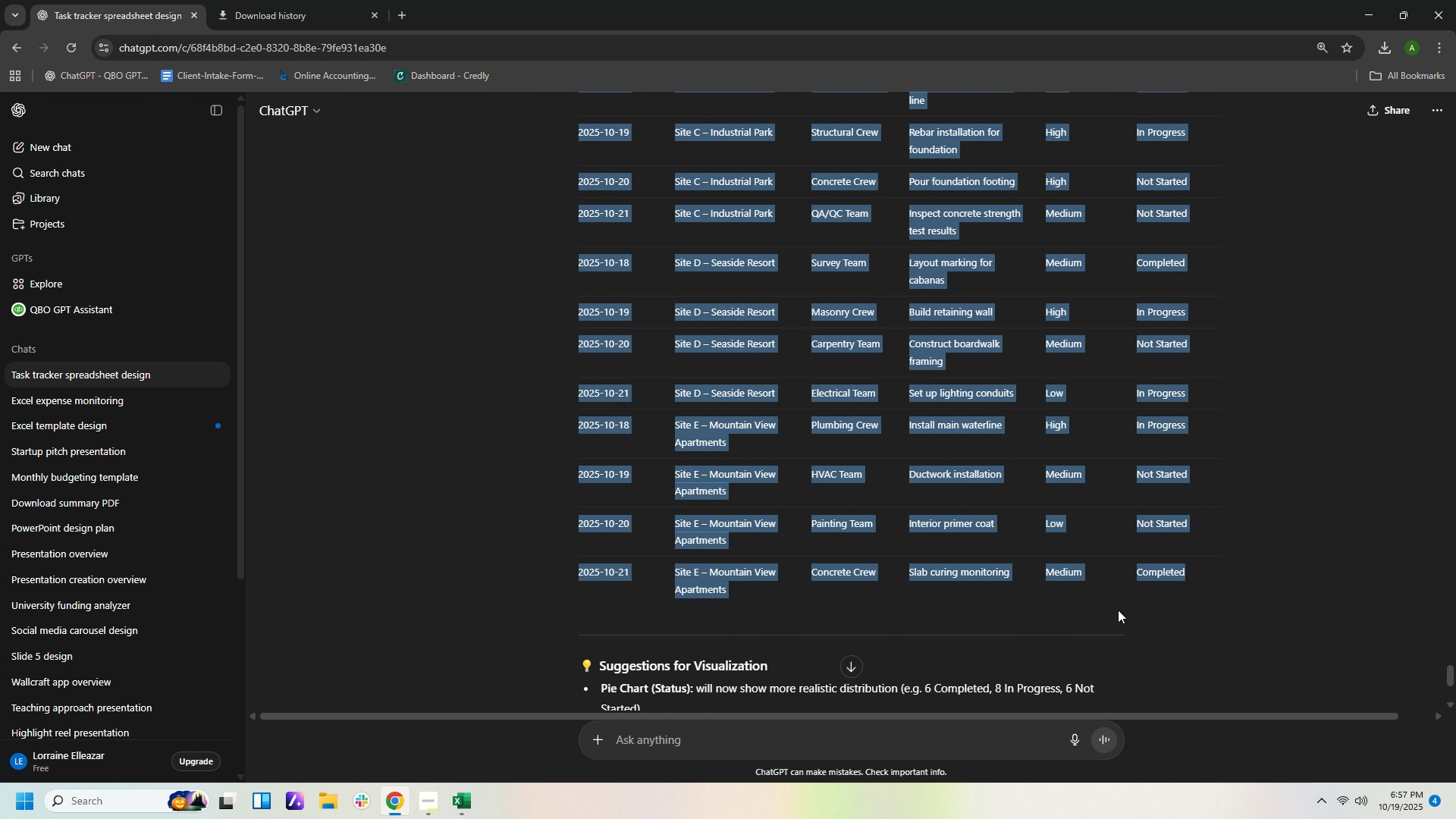 
key(Control+C)
 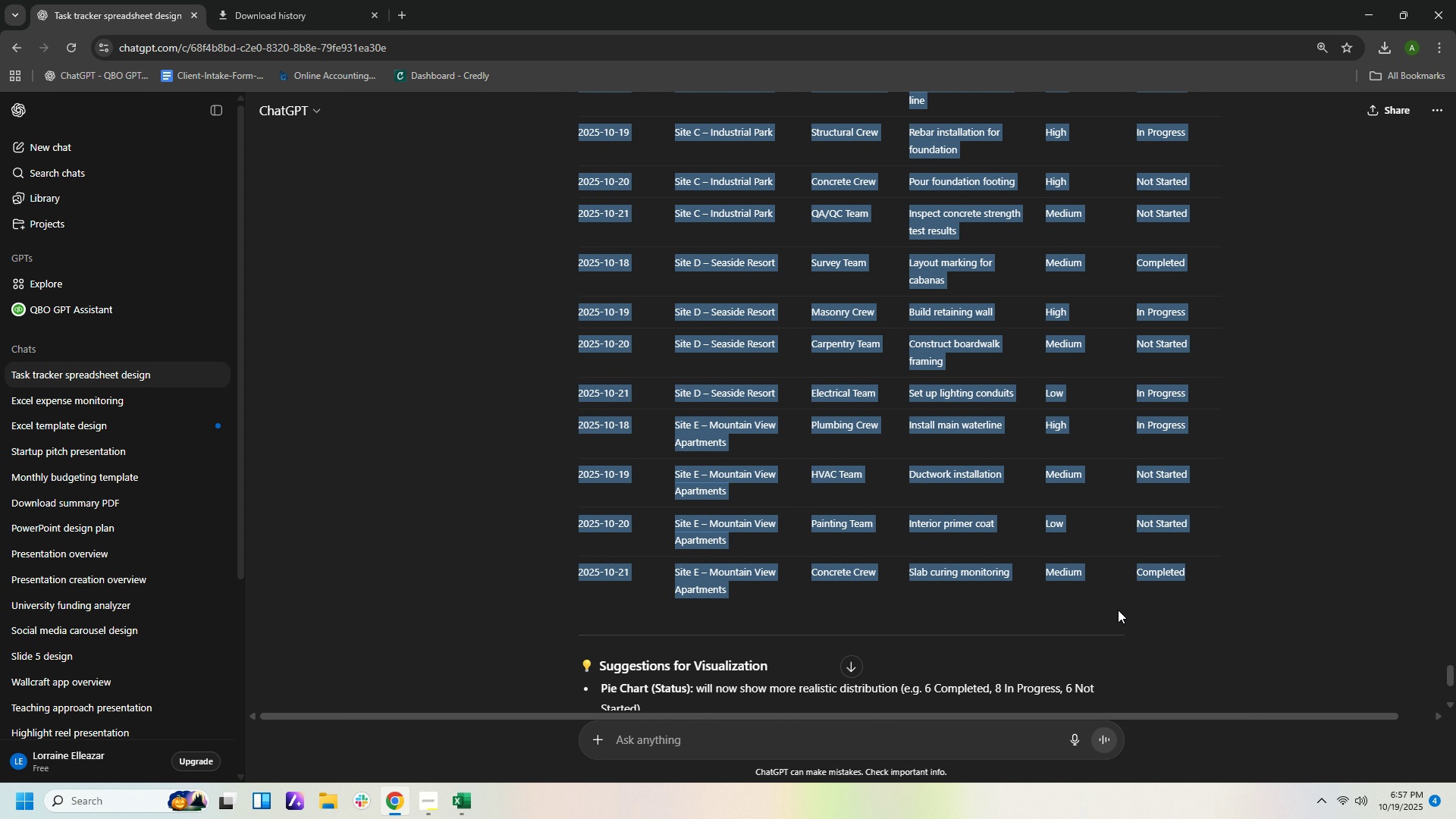 
key(Control+C)
 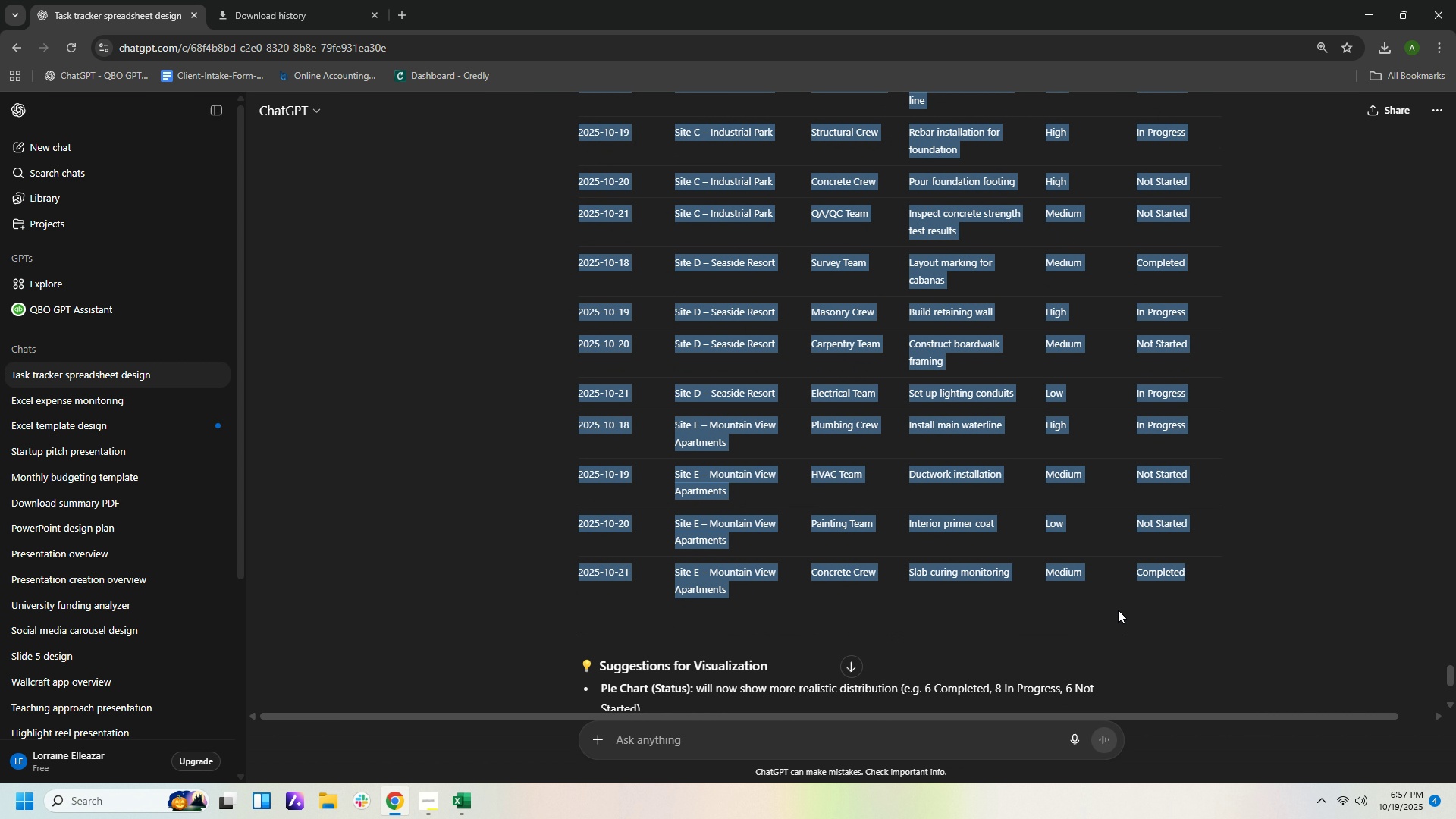 
key(Control+C)
 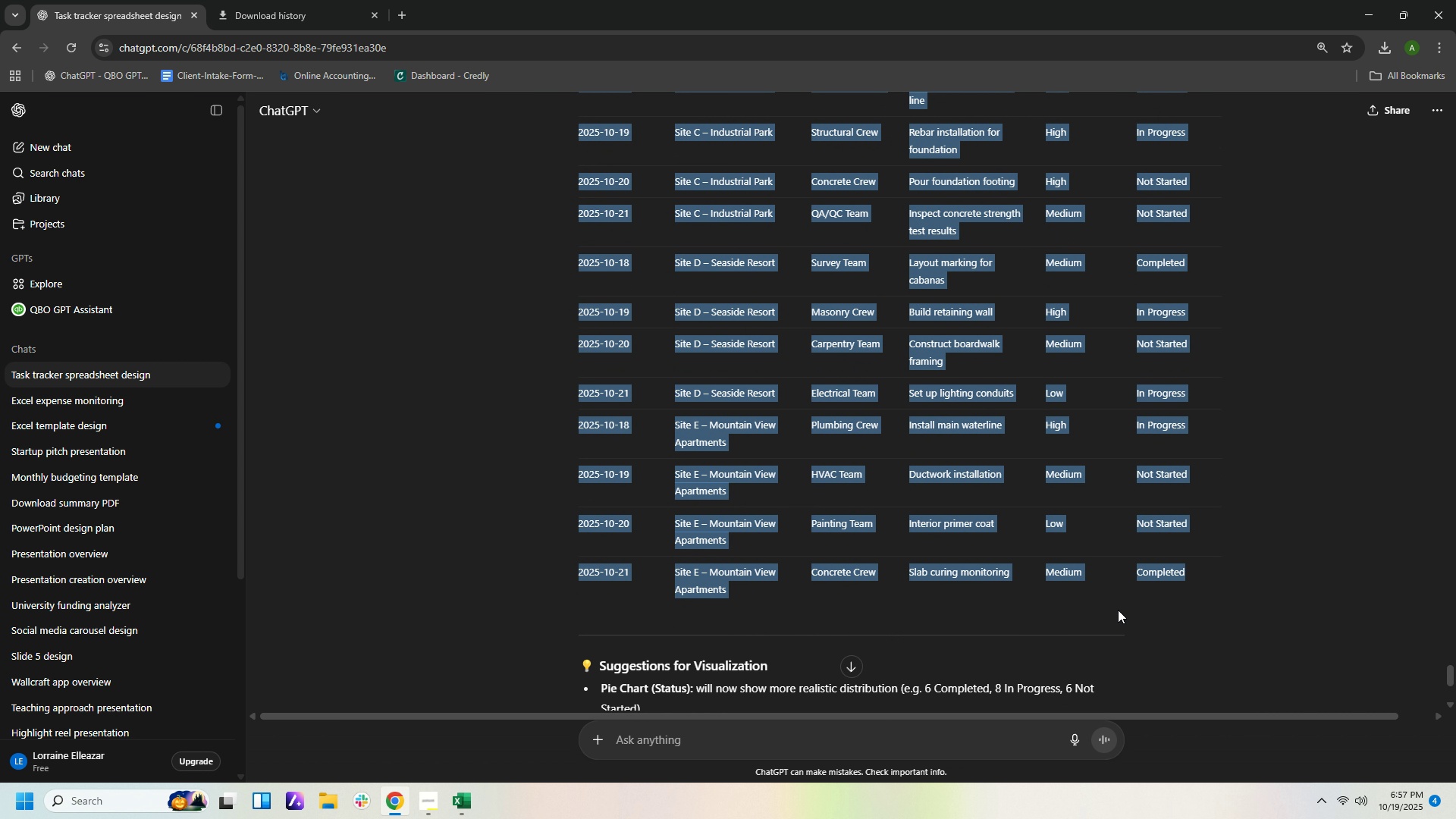 
key(Control+C)
 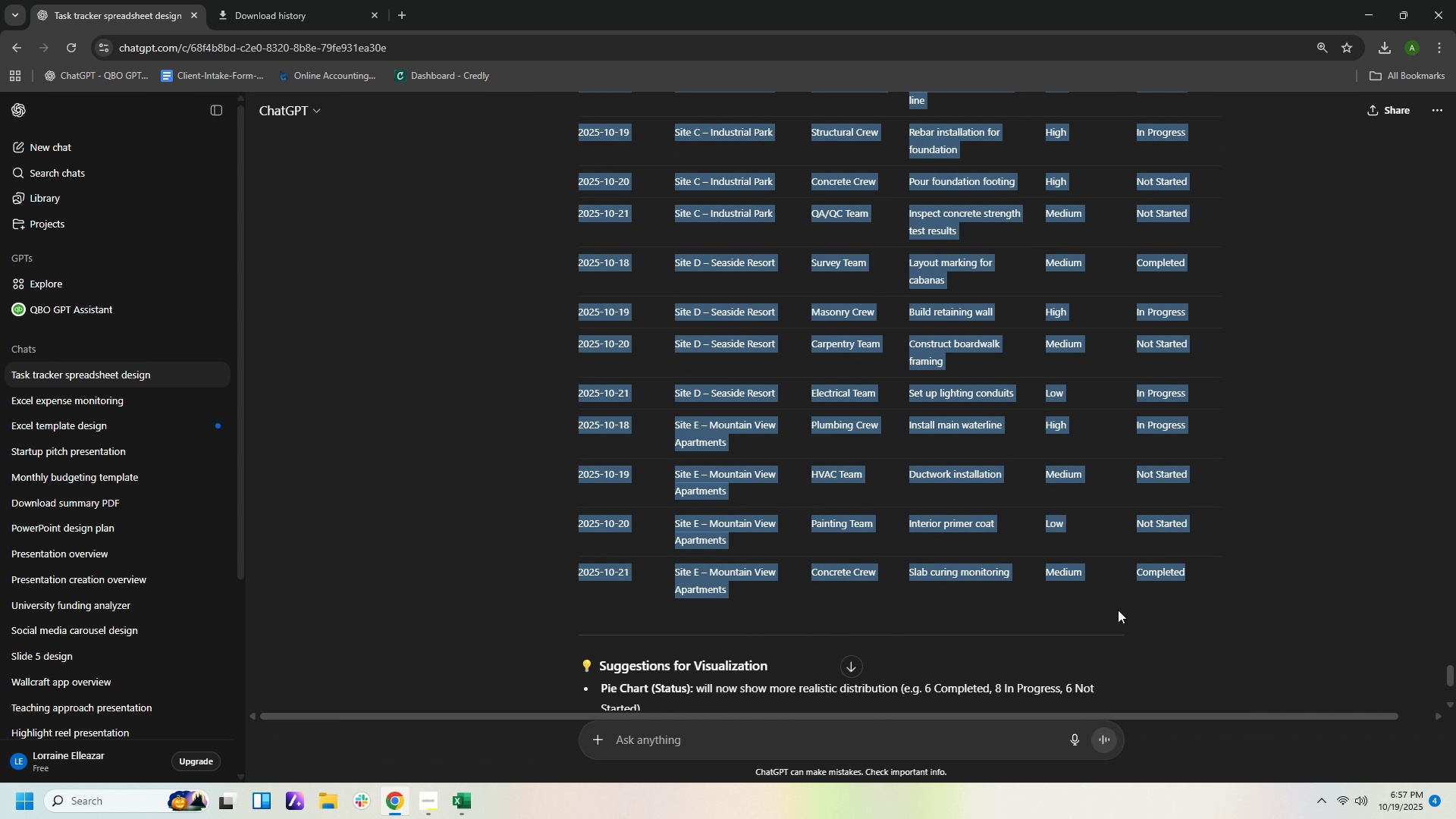 
key(Control+C)
 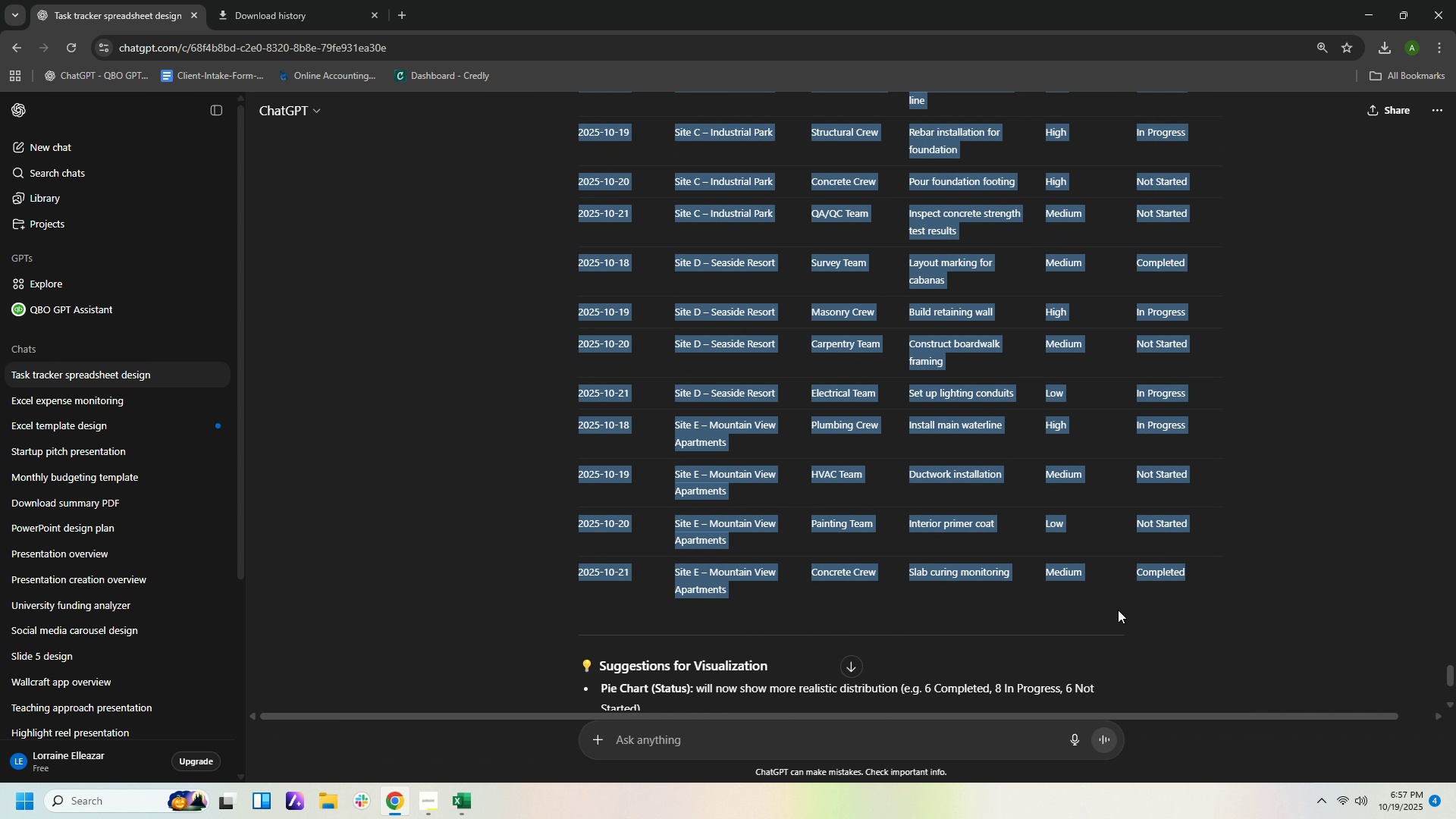 
key(Control+C)
 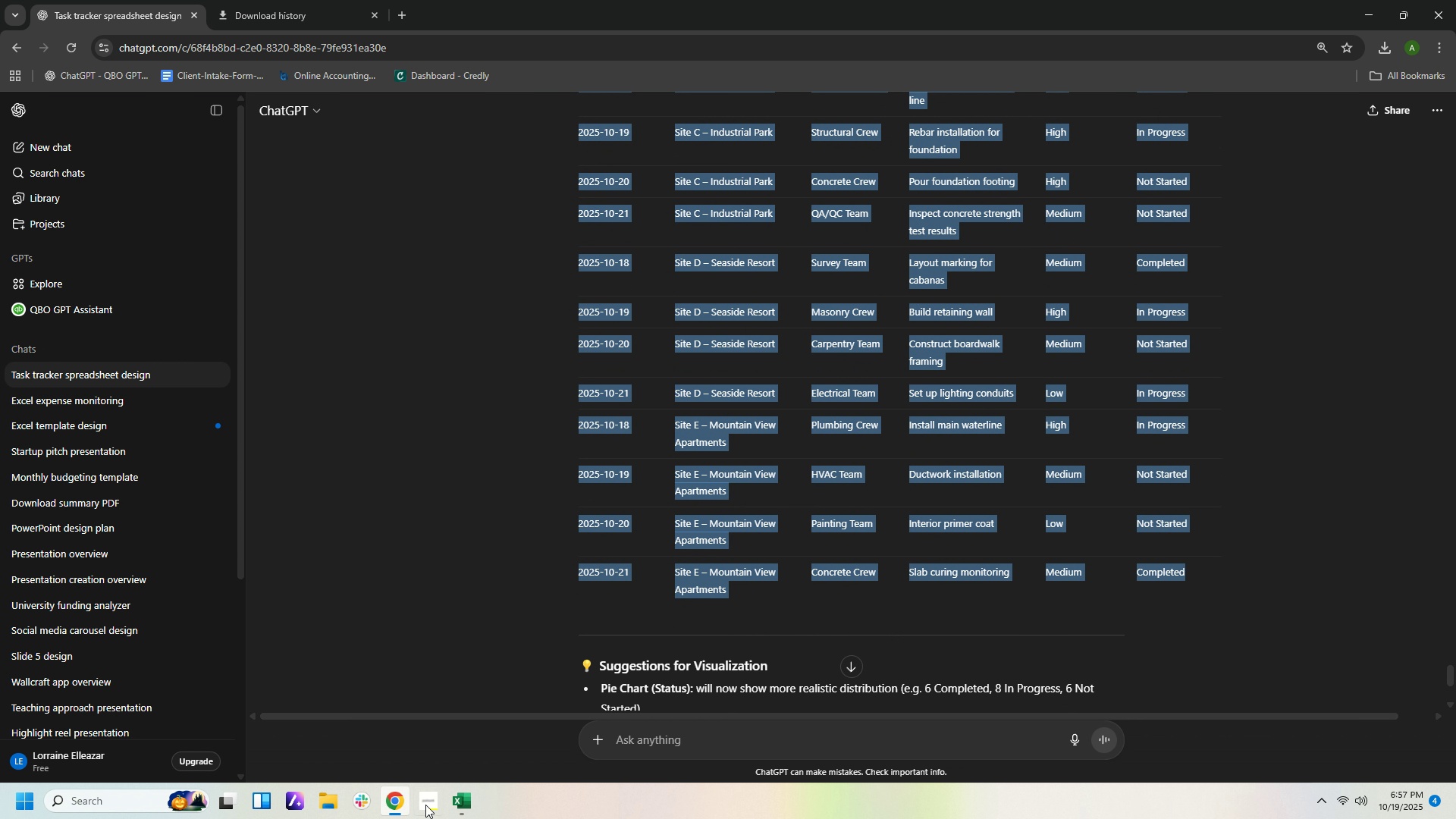 
left_click([460, 800])
 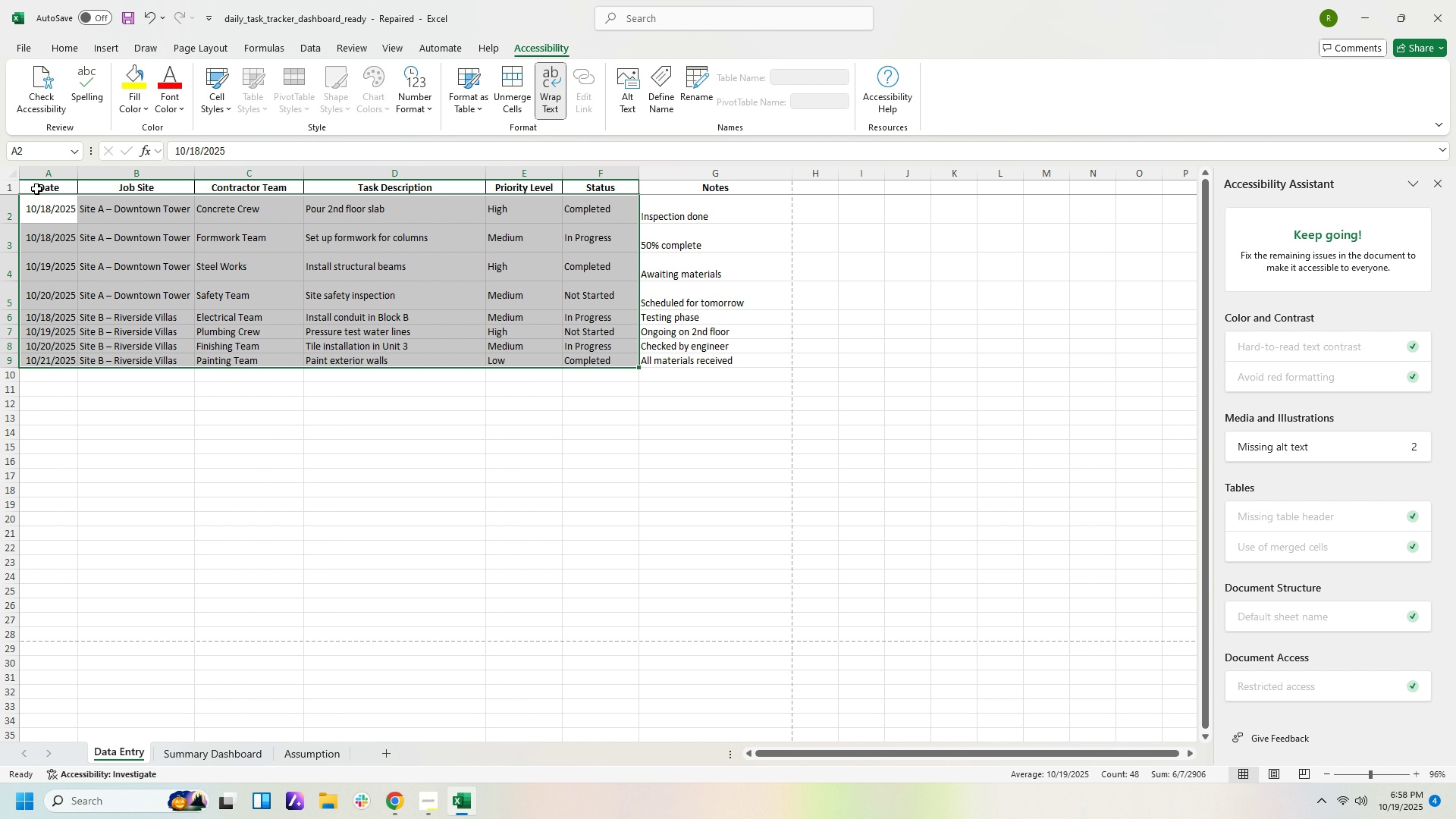 
left_click([36, 189])
 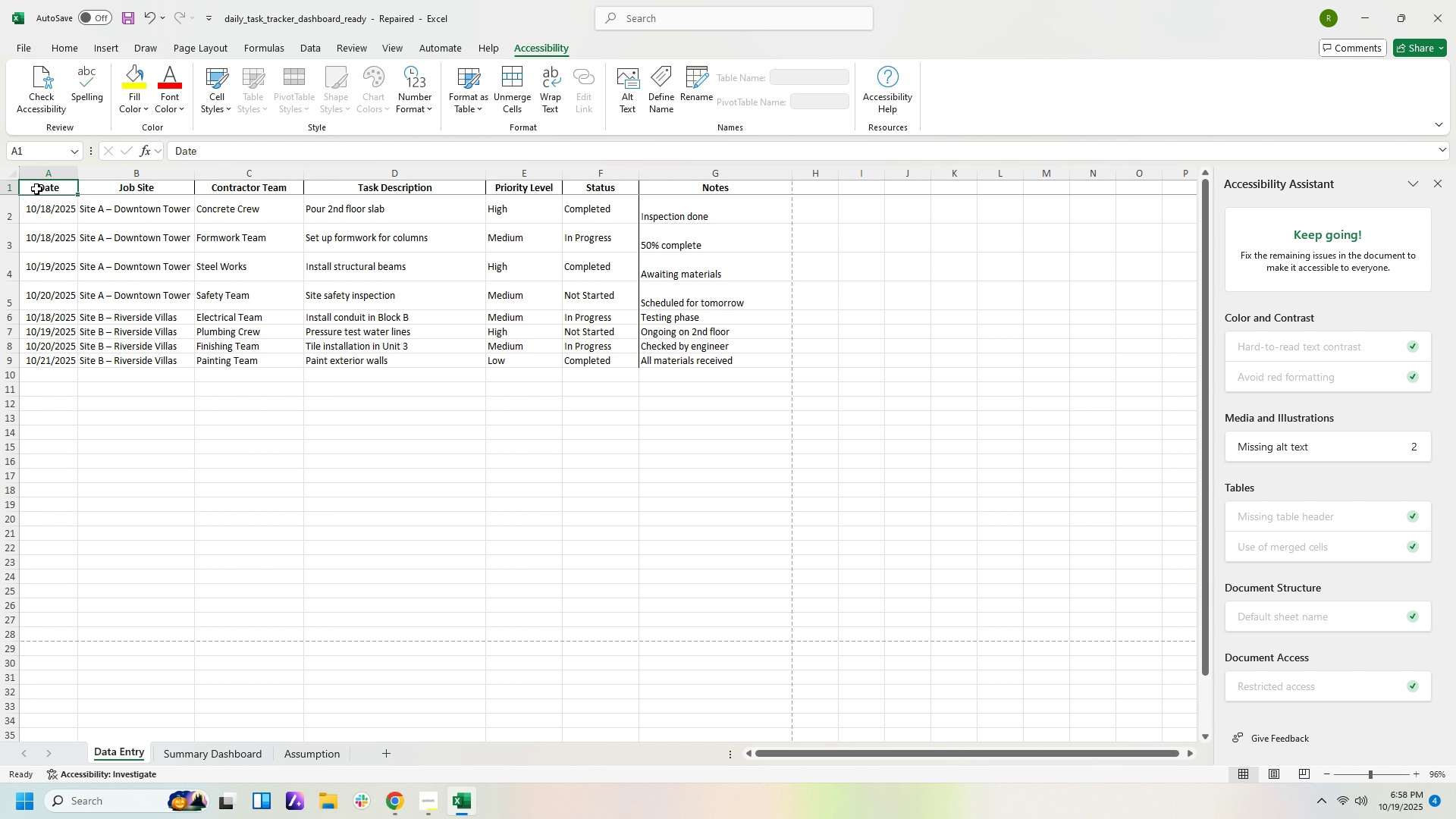 
left_click_drag(start_coordinate=[36, 189], to_coordinate=[792, 643])
 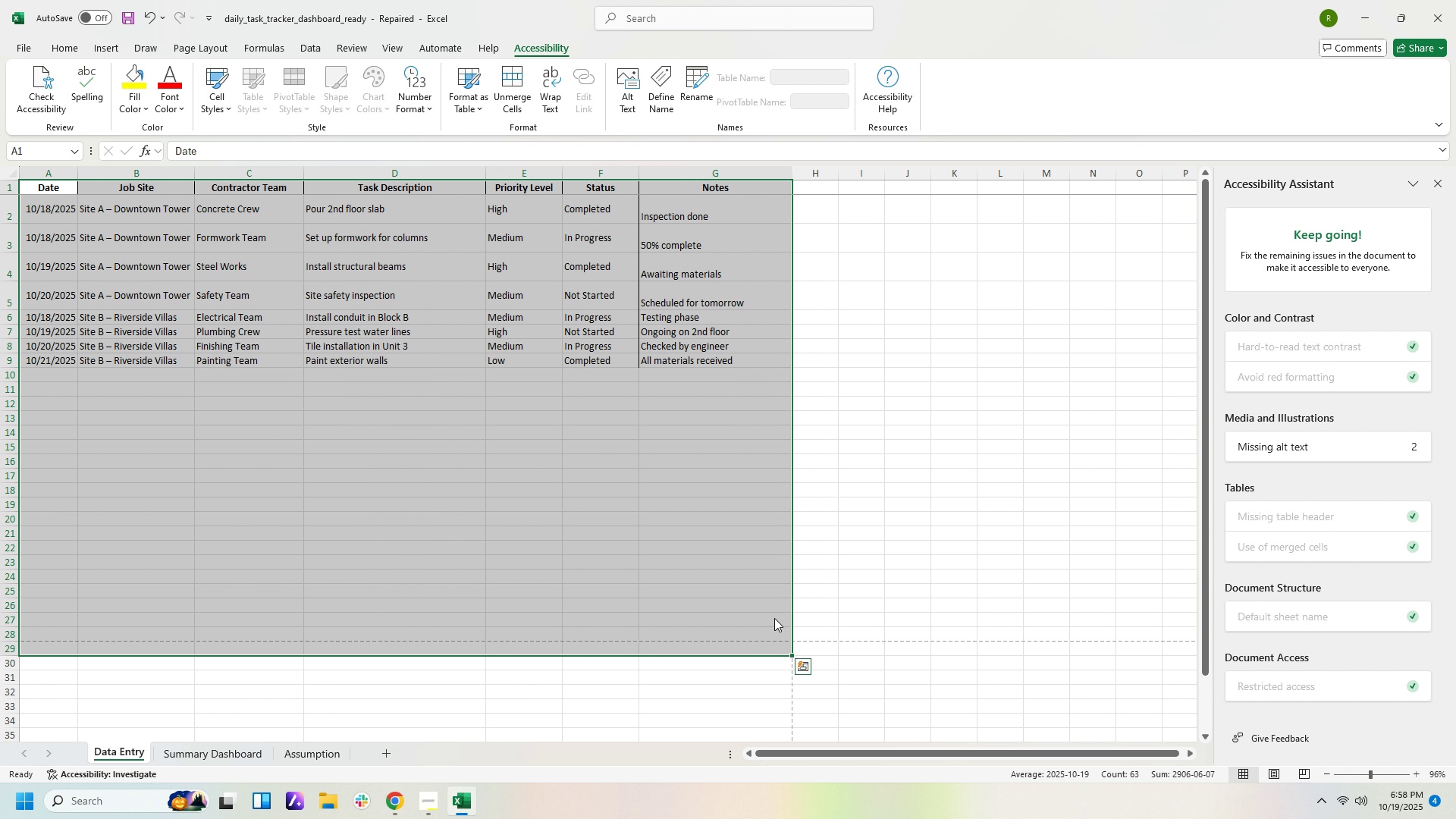 
key(Control+V)
 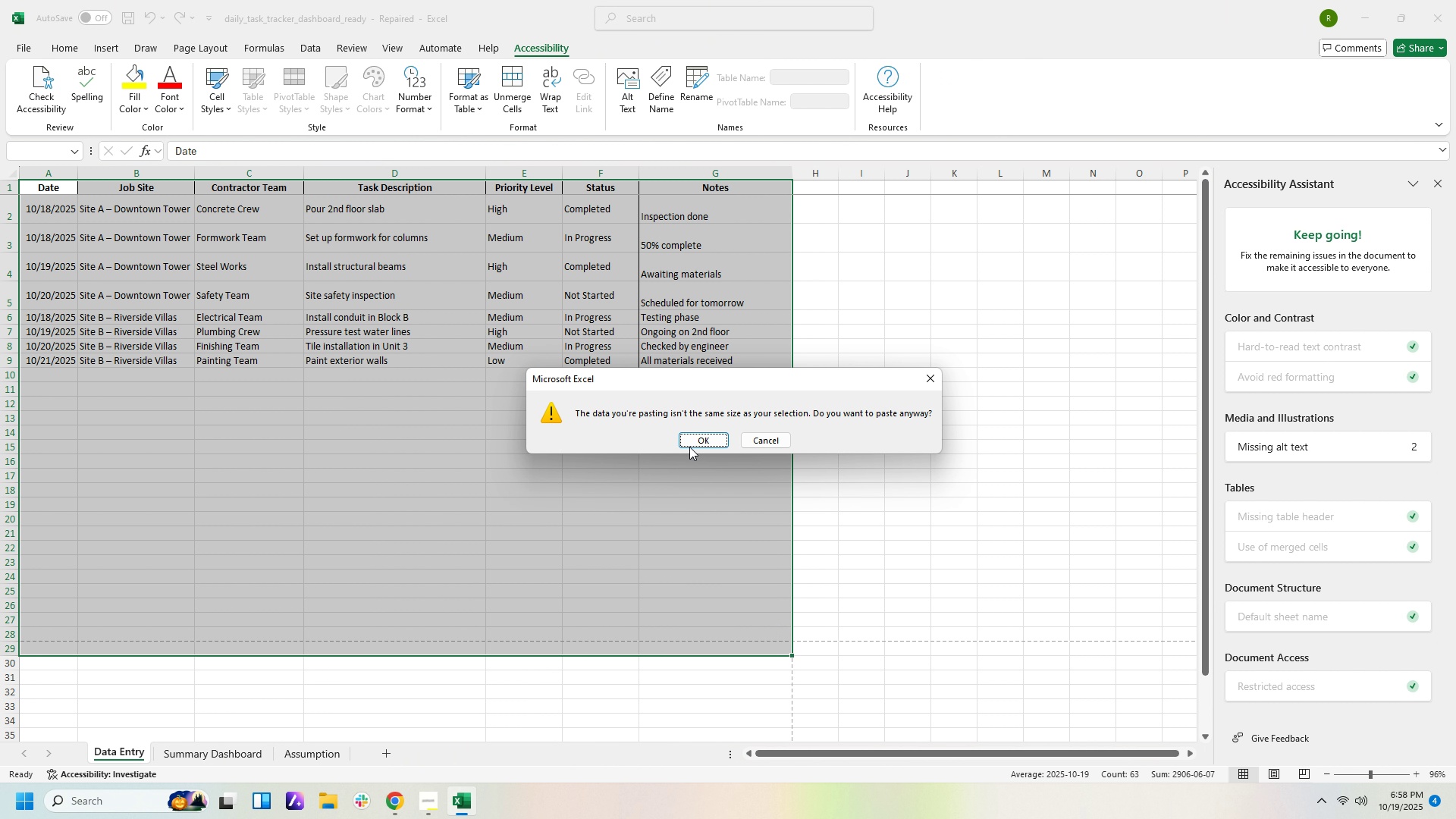 
left_click([703, 436])
 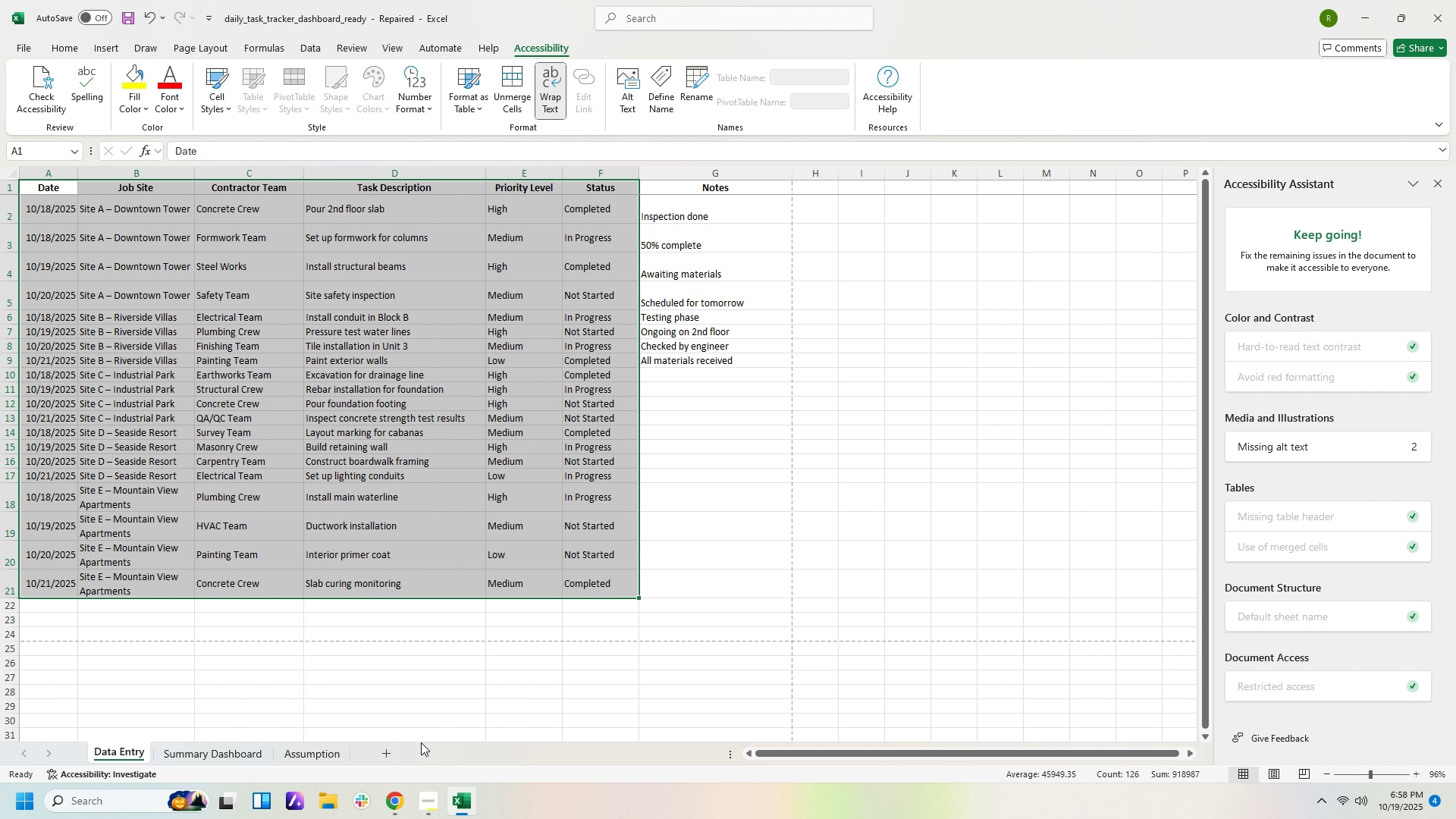 
wait(17.39)
 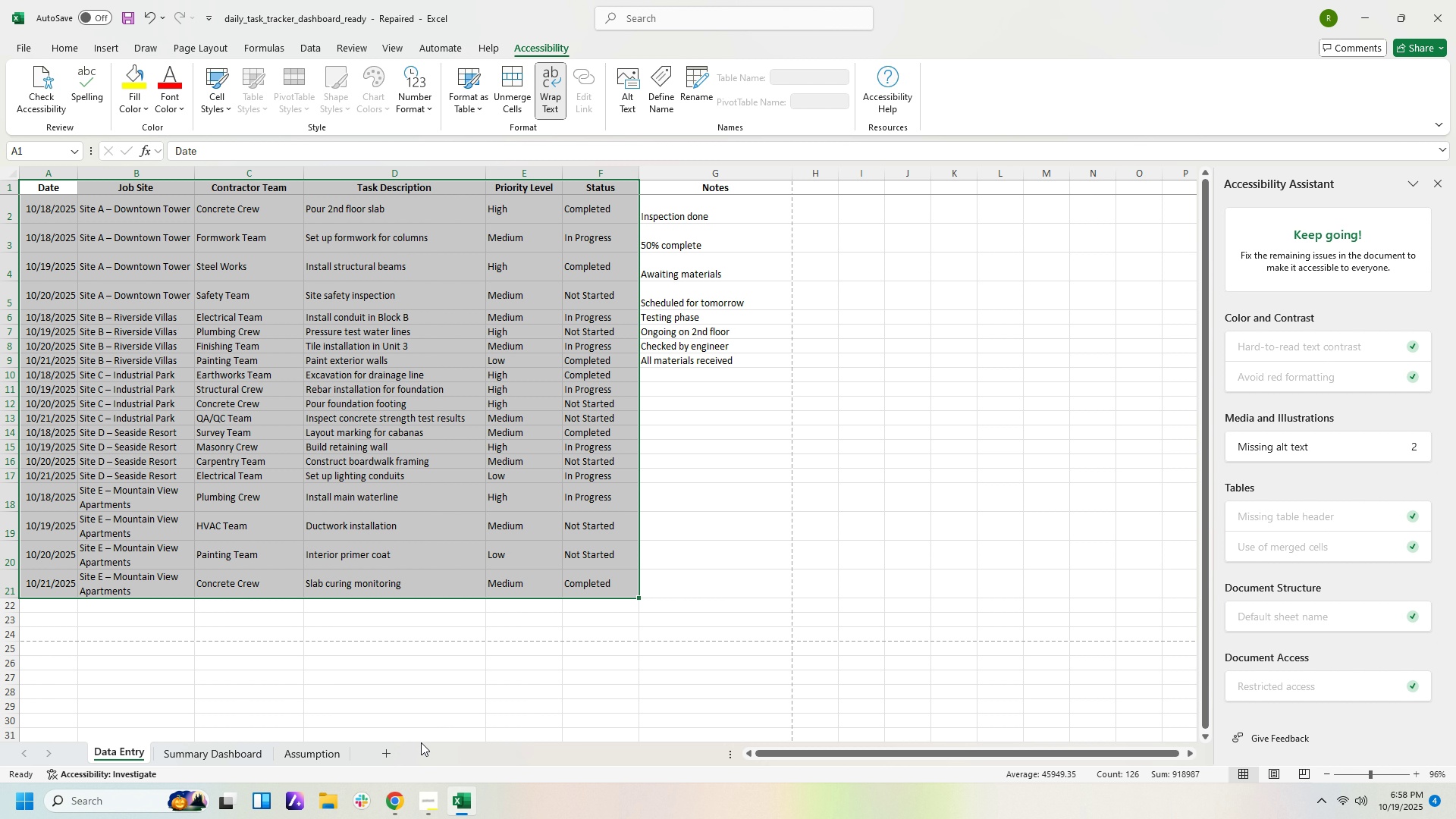 
left_click([233, 746])
 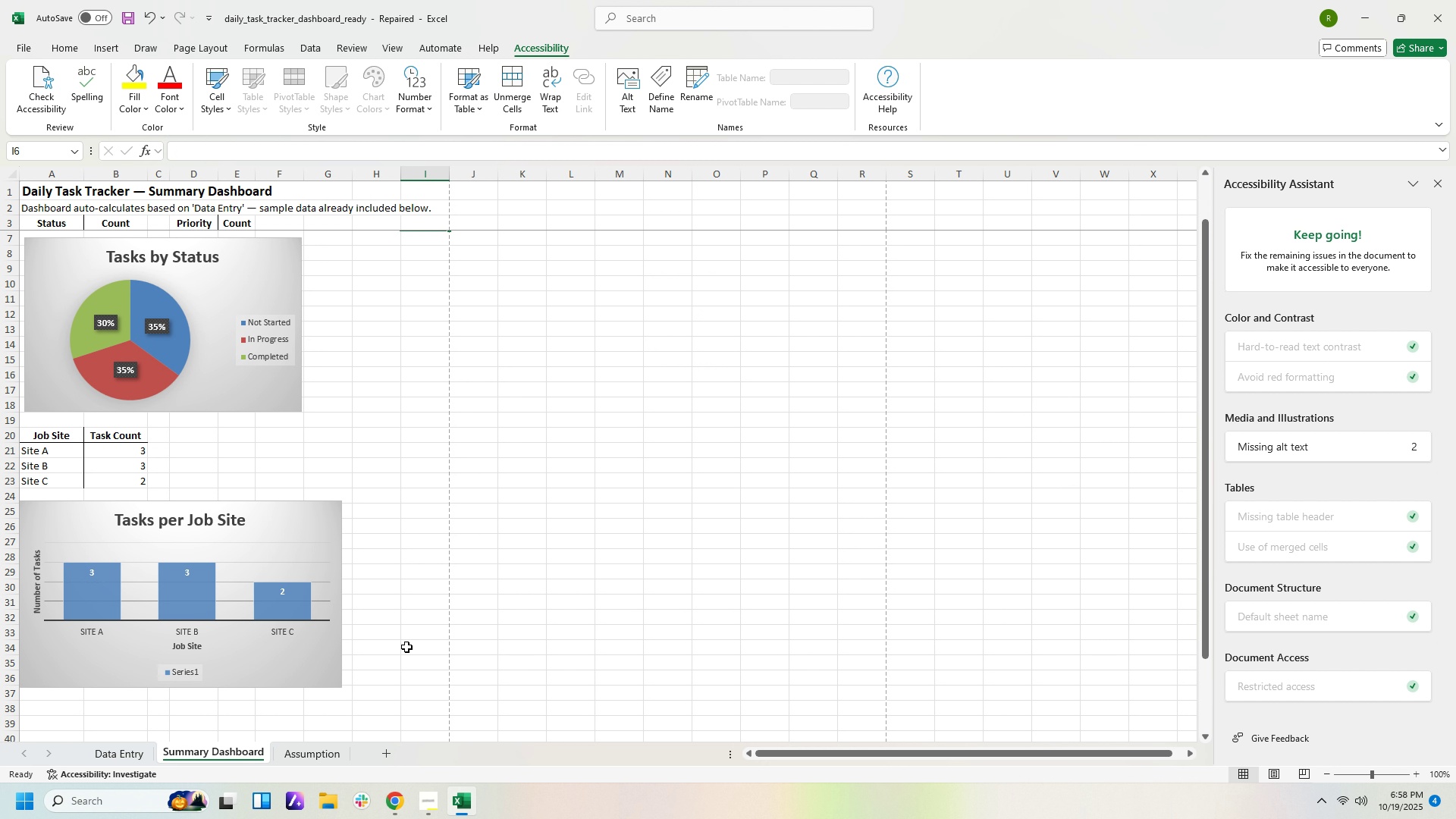 
scroll: coordinate [648, 529], scroll_direction: up, amount: 4.0
 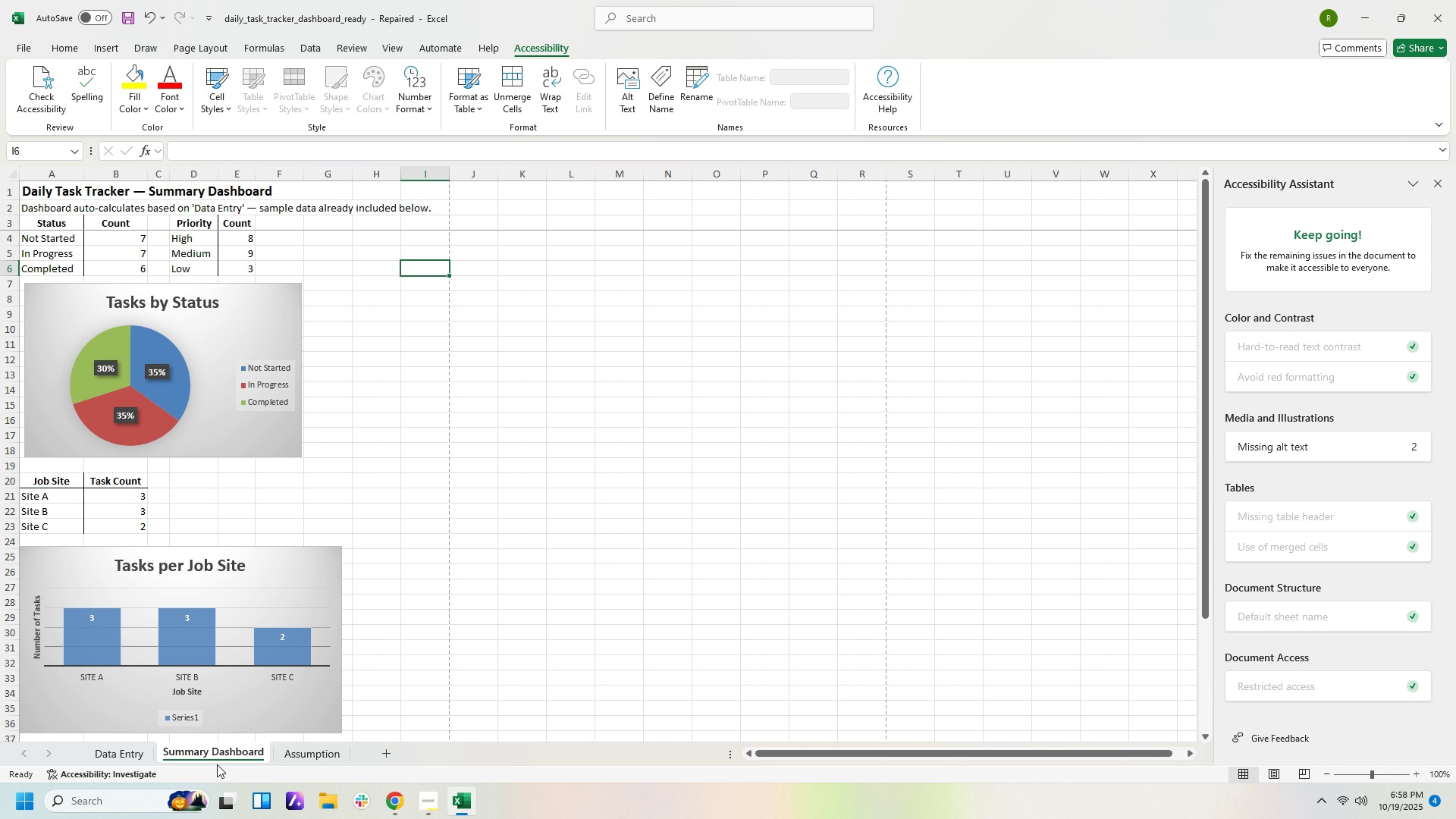 
wait(14.62)
 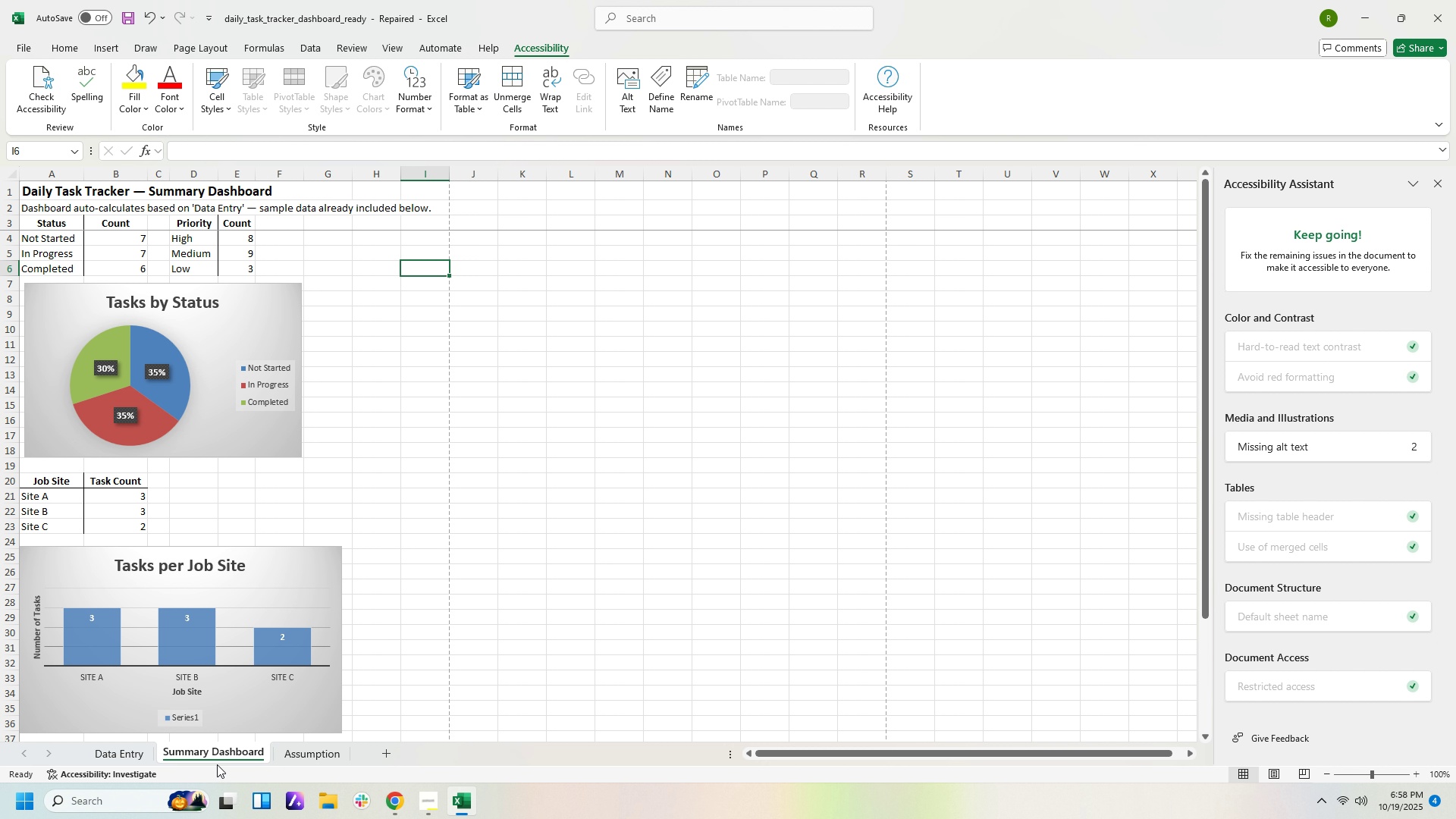 
left_click([144, 757])
 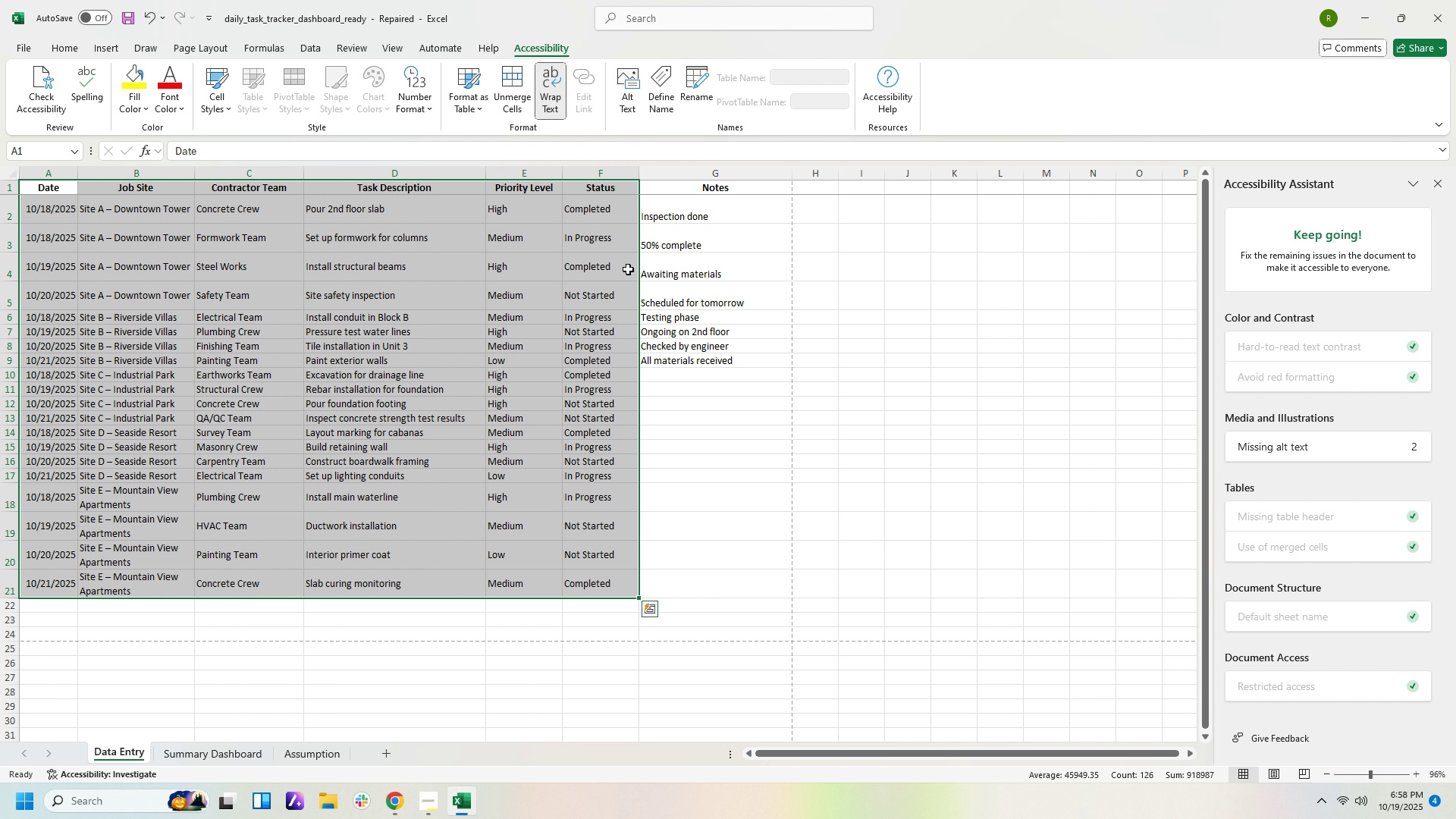 
left_click([686, 174])
 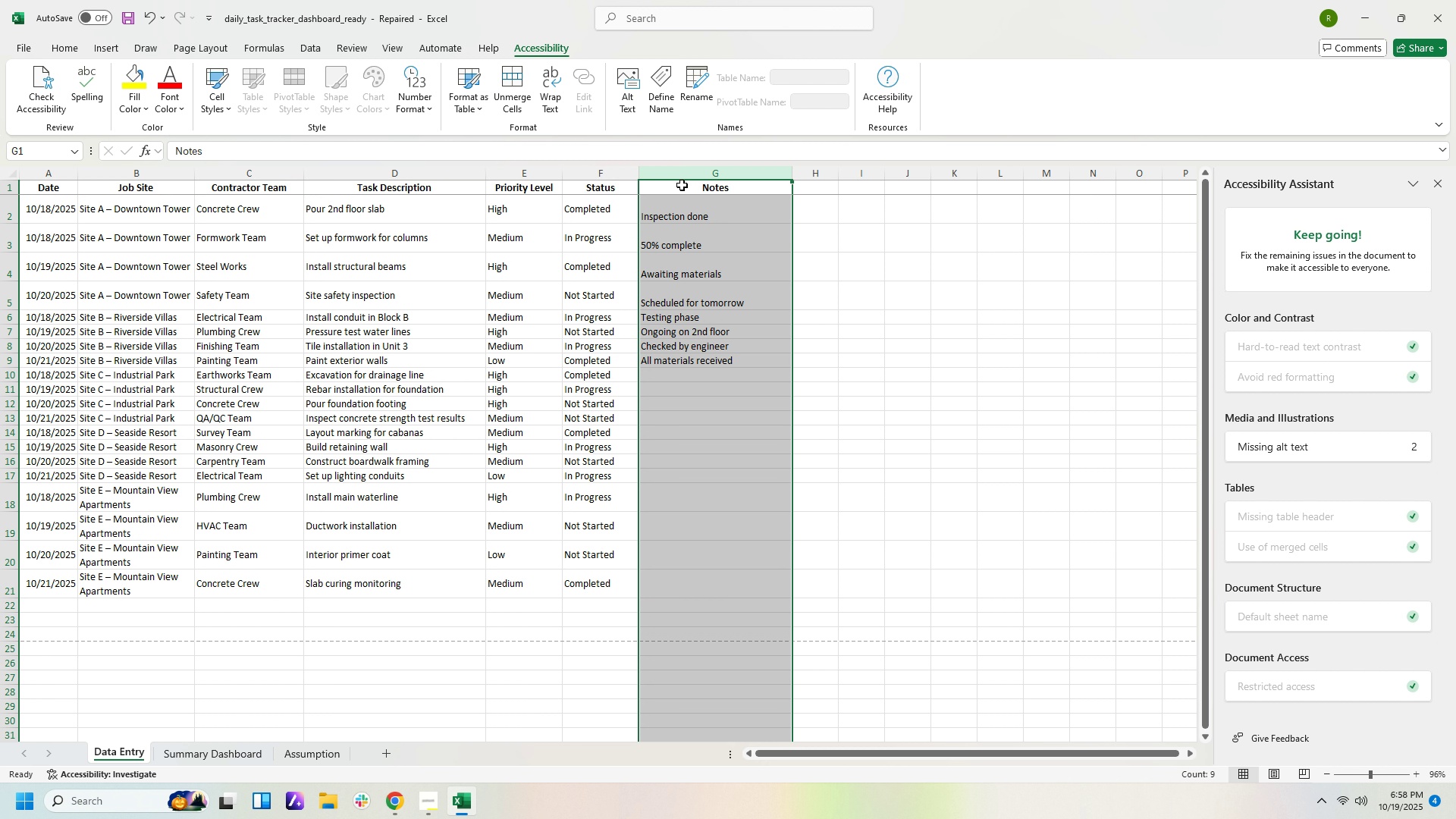 
key(Delete)
 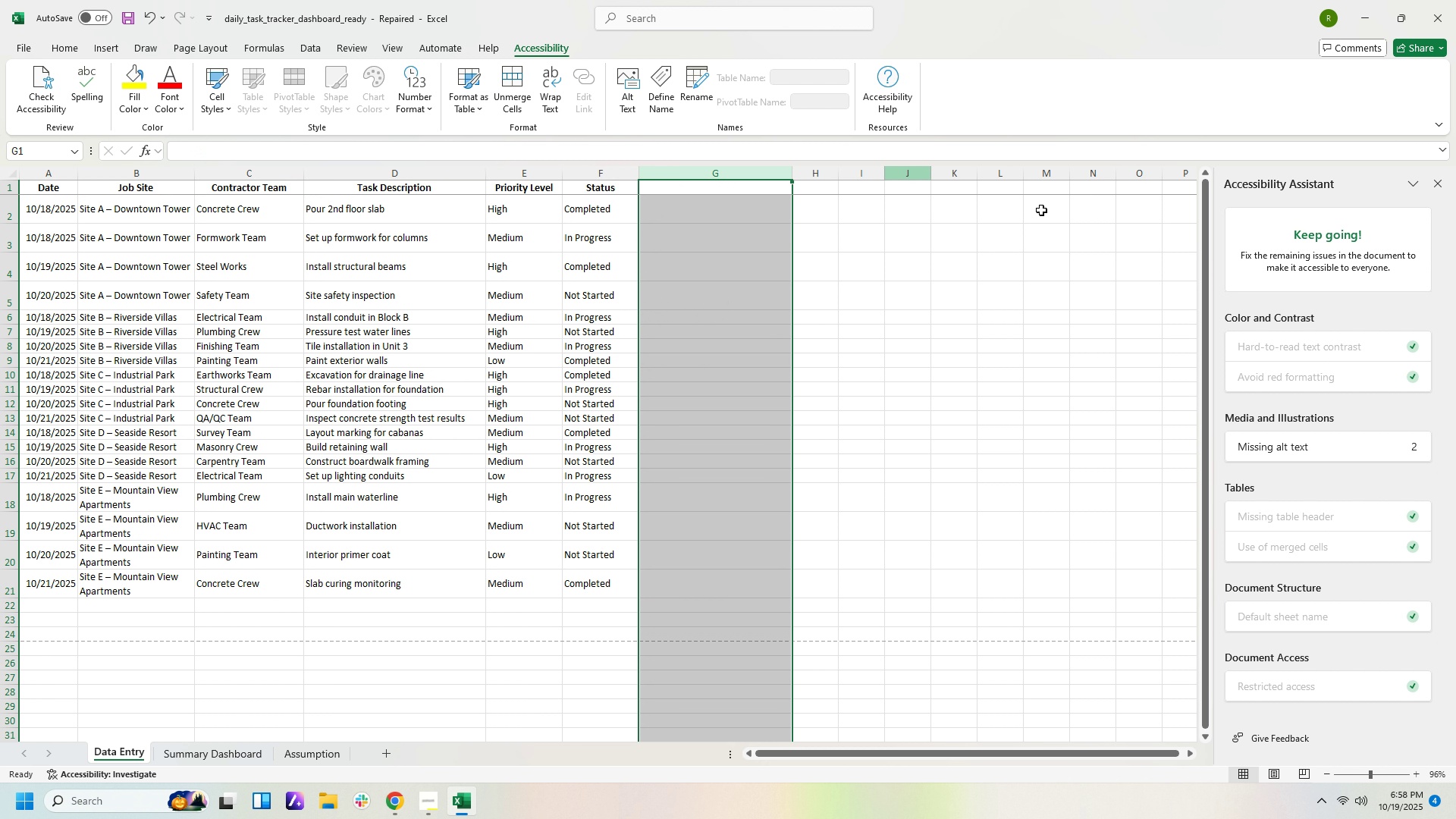 
left_click([1049, 229])
 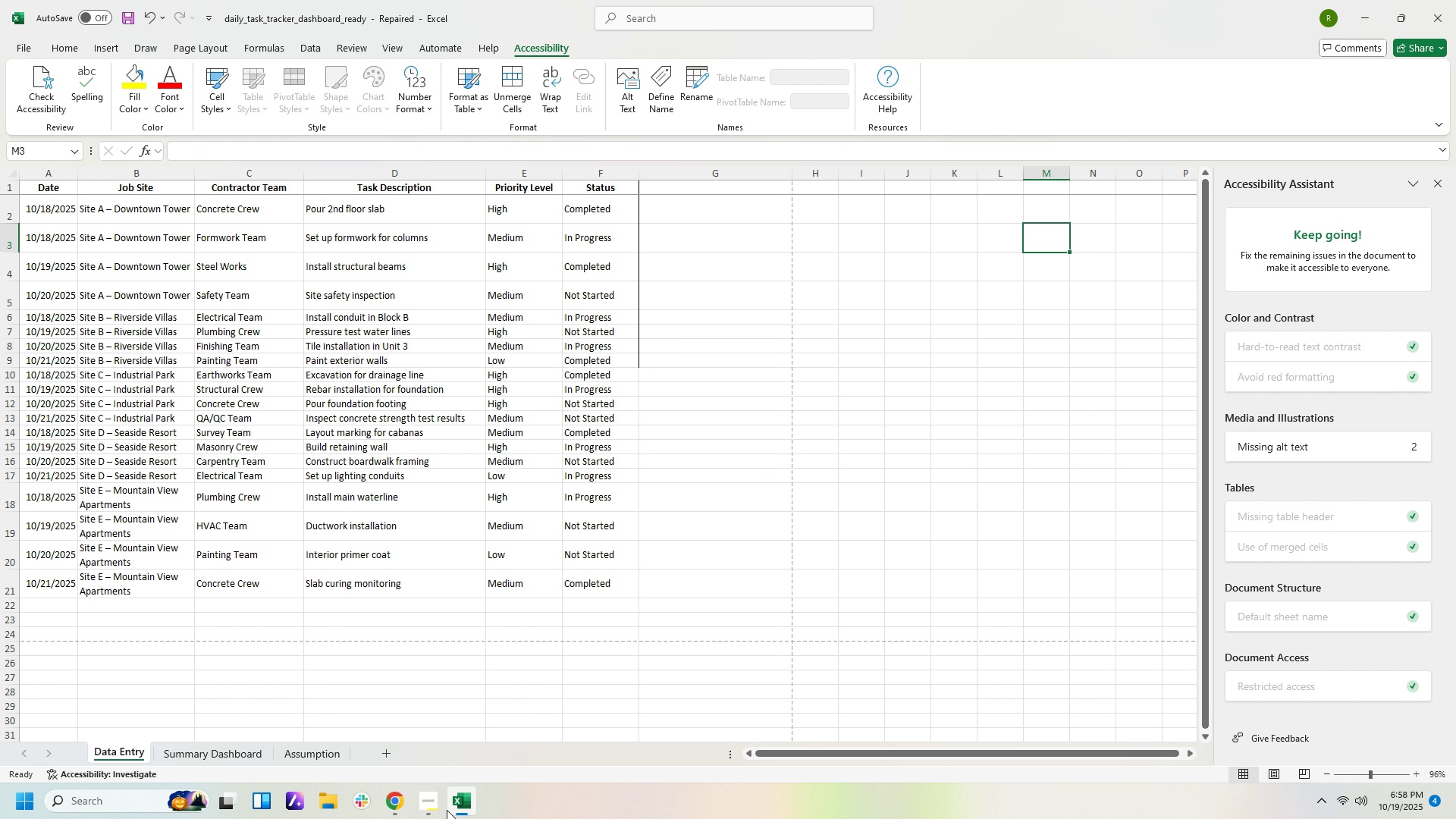 
left_click([455, 803])
 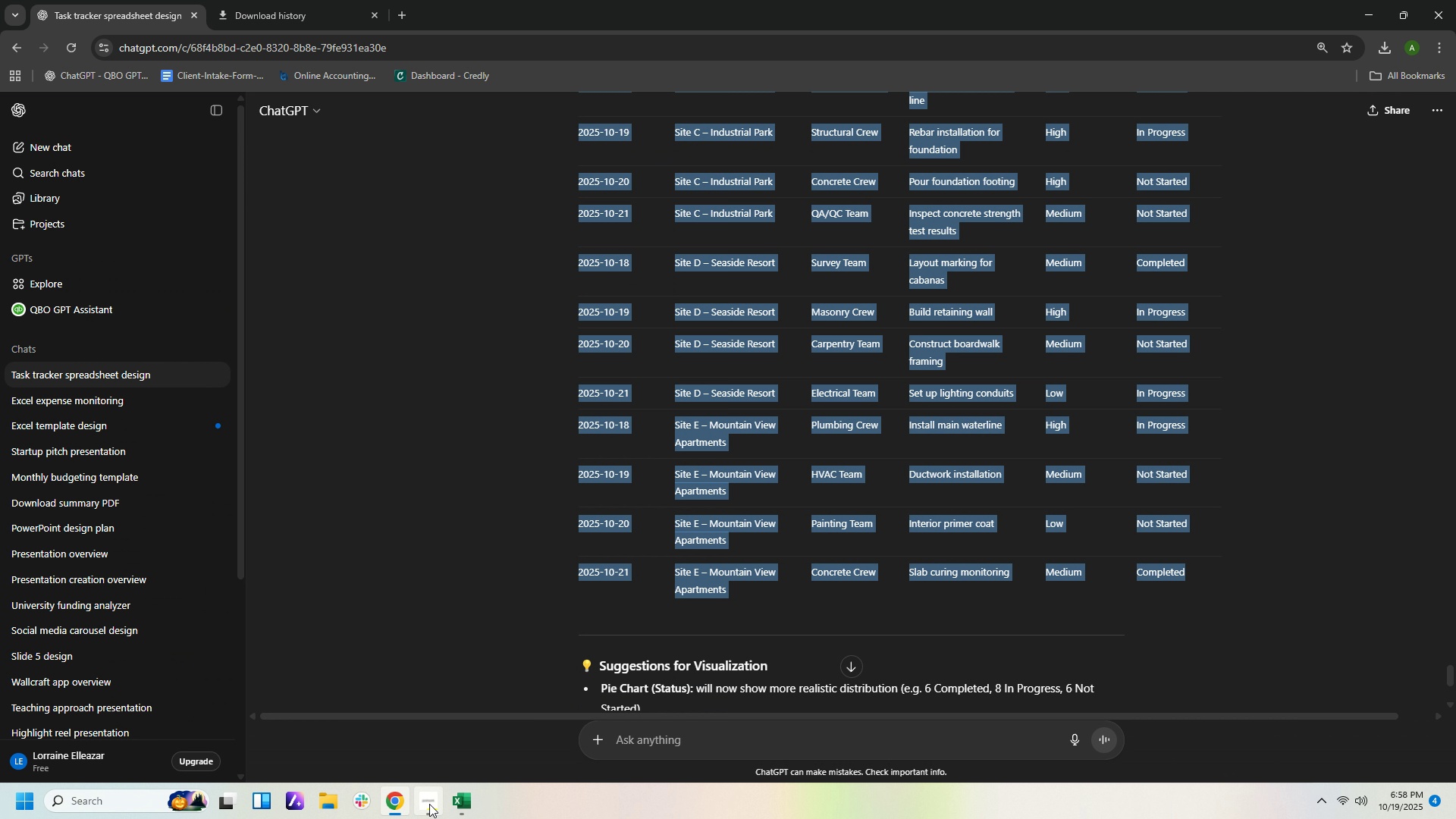 
left_click([424, 804])